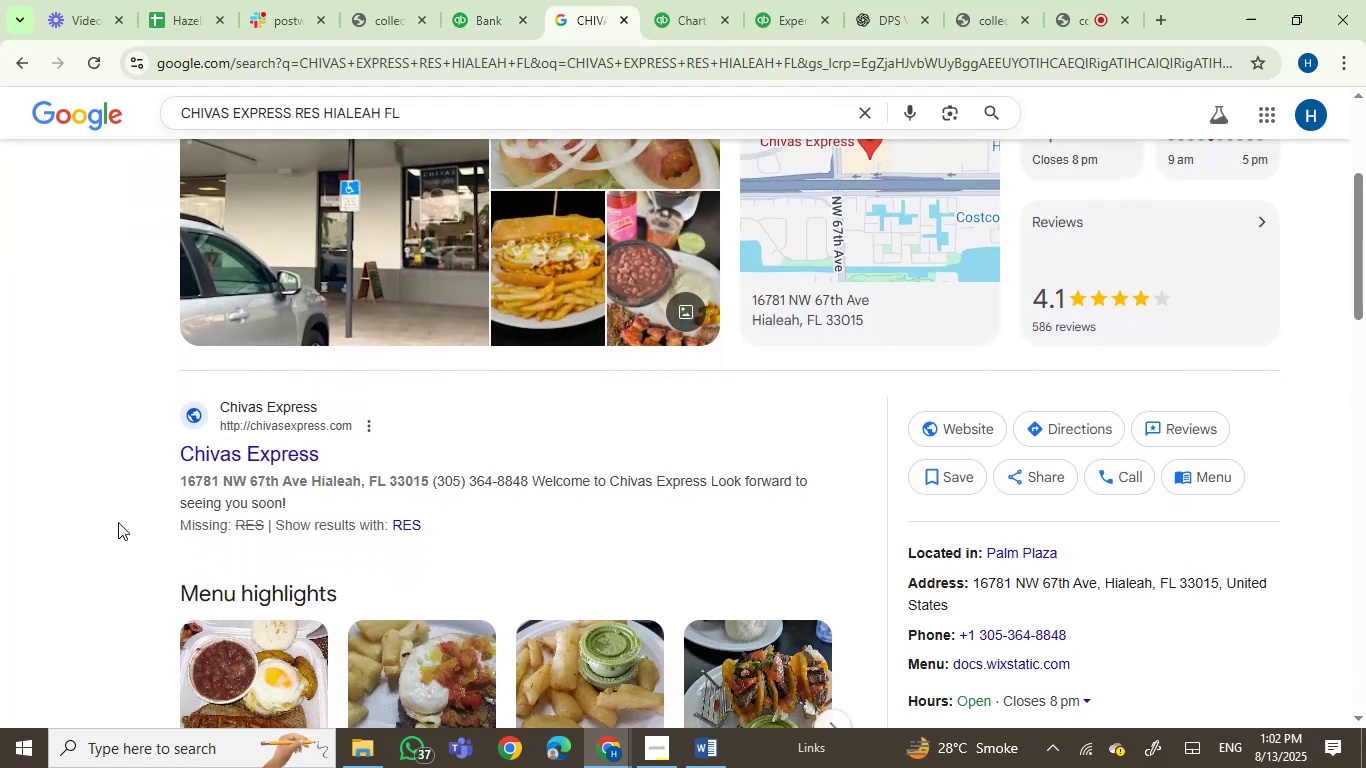 
scroll: coordinate [118, 522], scroll_direction: up, amount: 3.0
 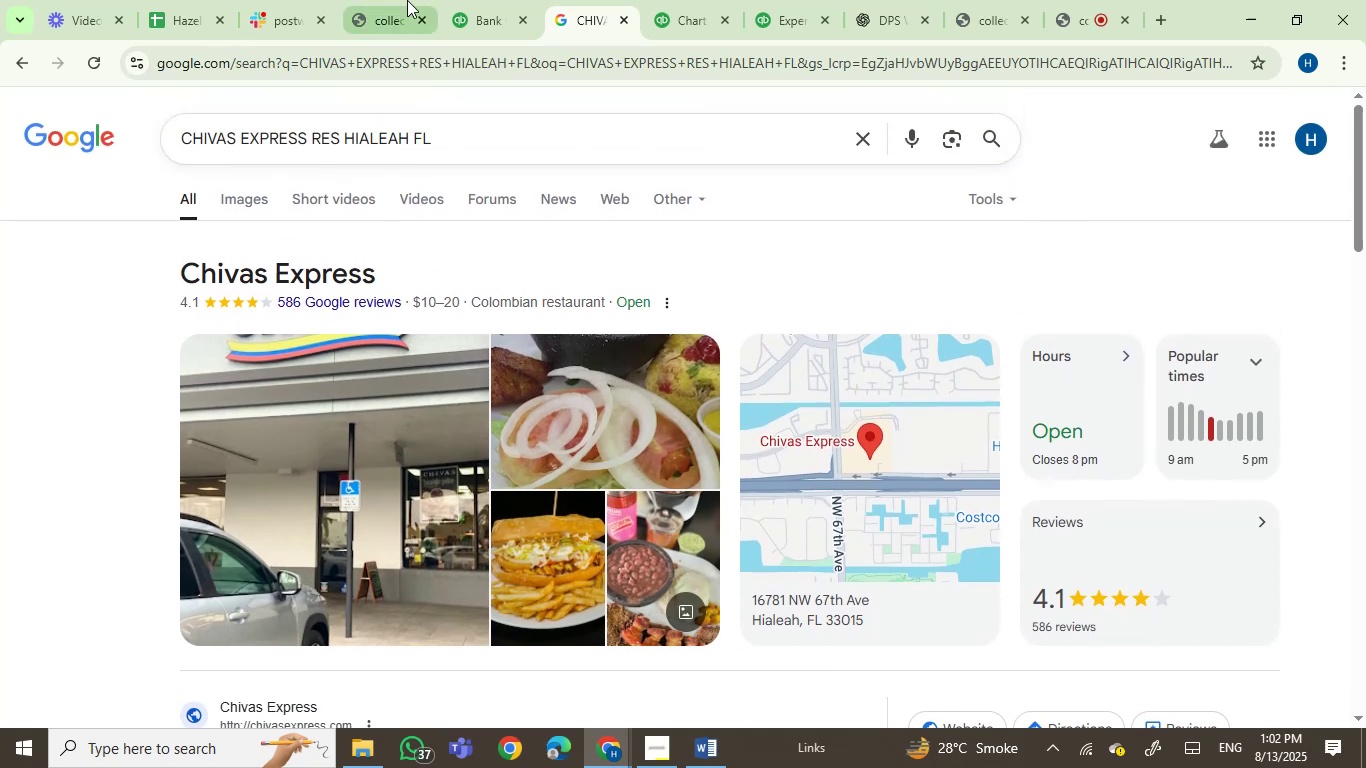 
left_click([484, 0])
 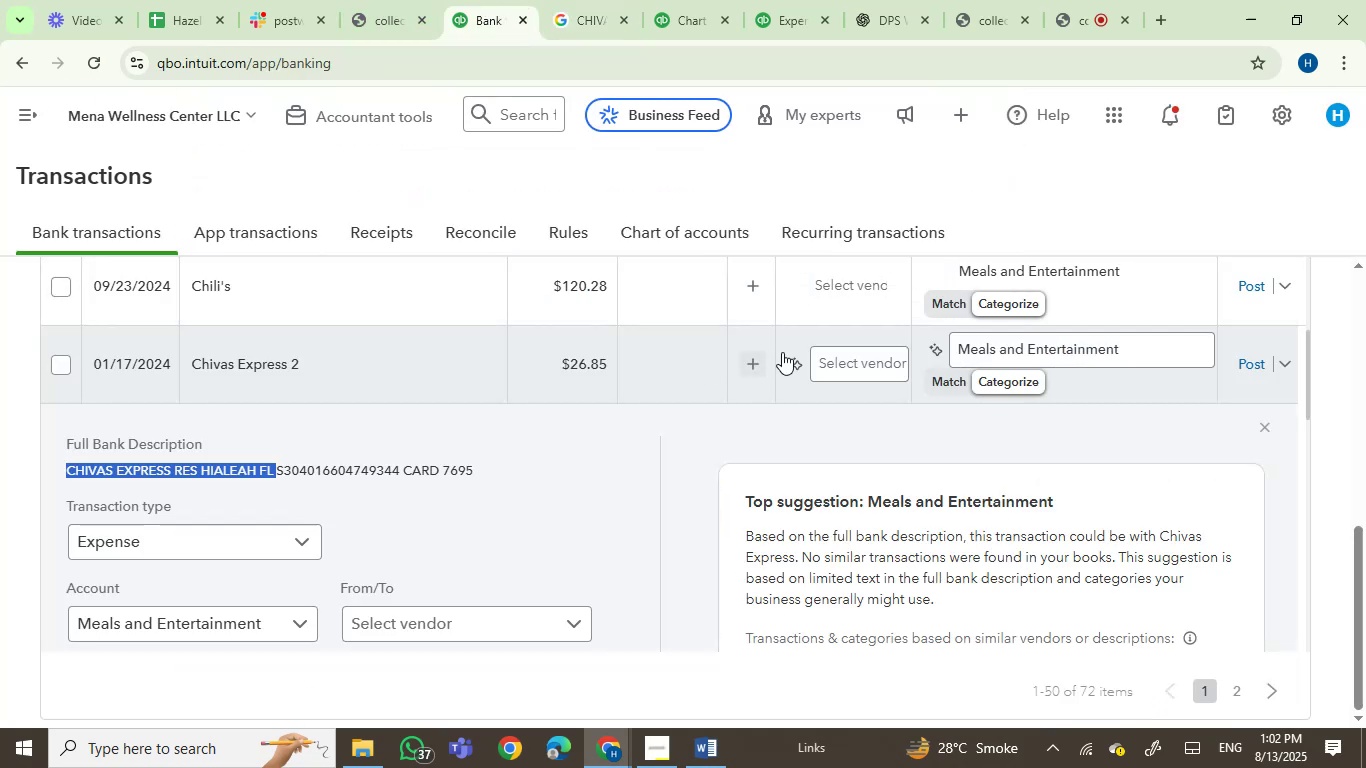 
left_click([831, 358])
 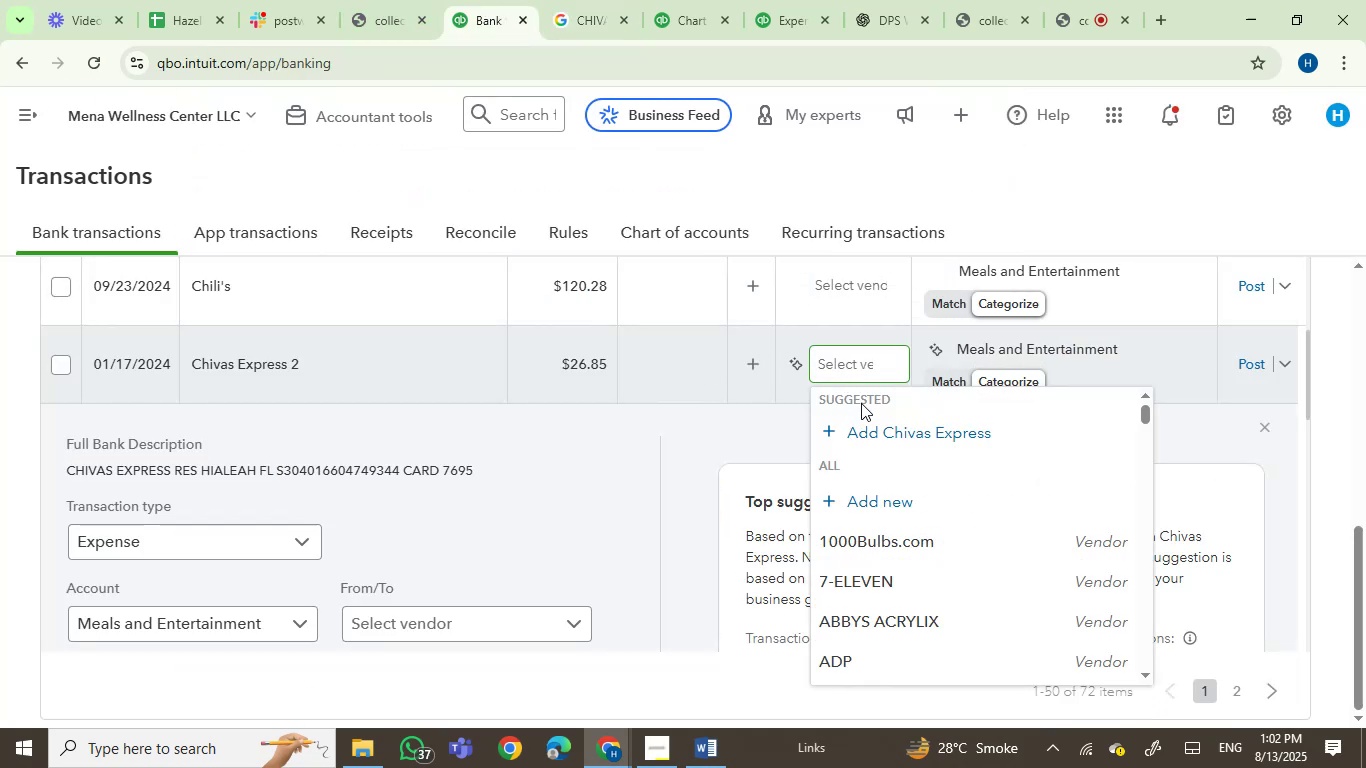 
left_click([879, 431])
 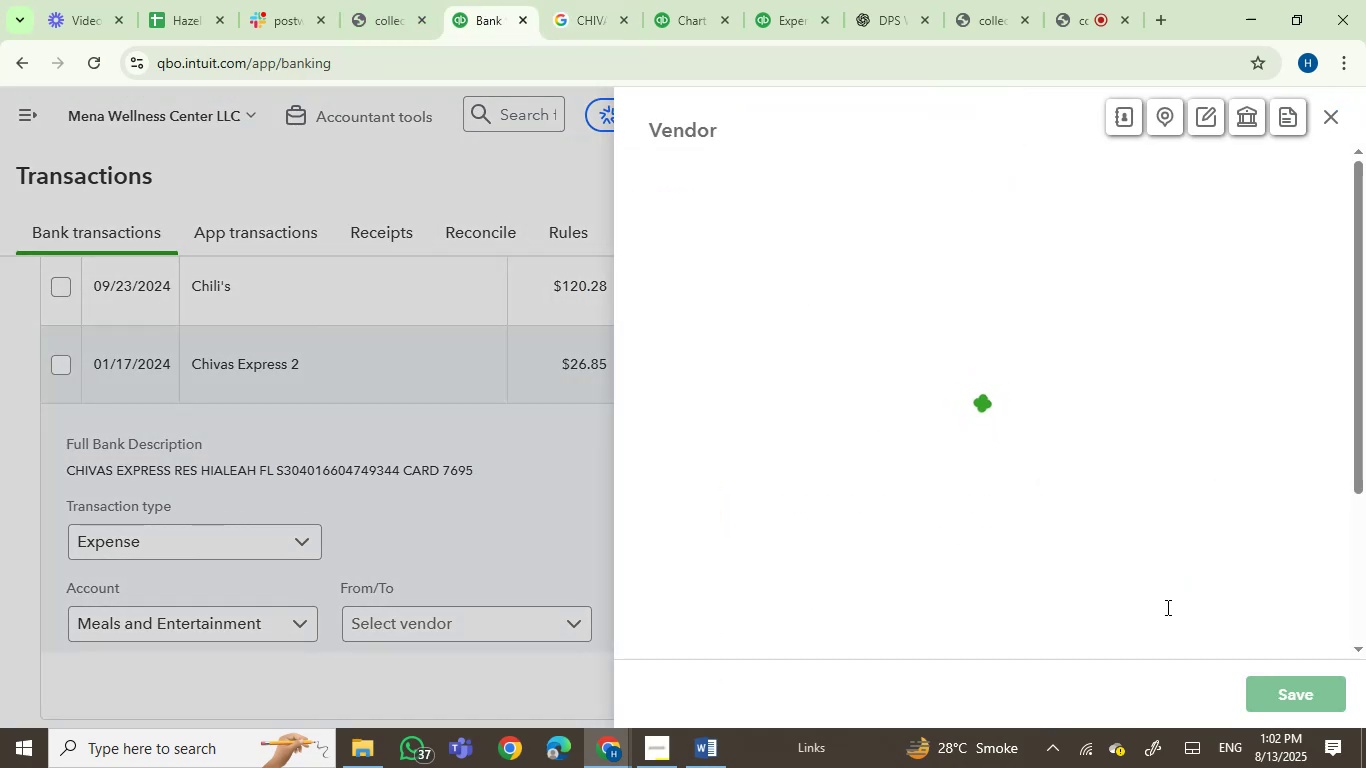 
left_click([1263, 684])
 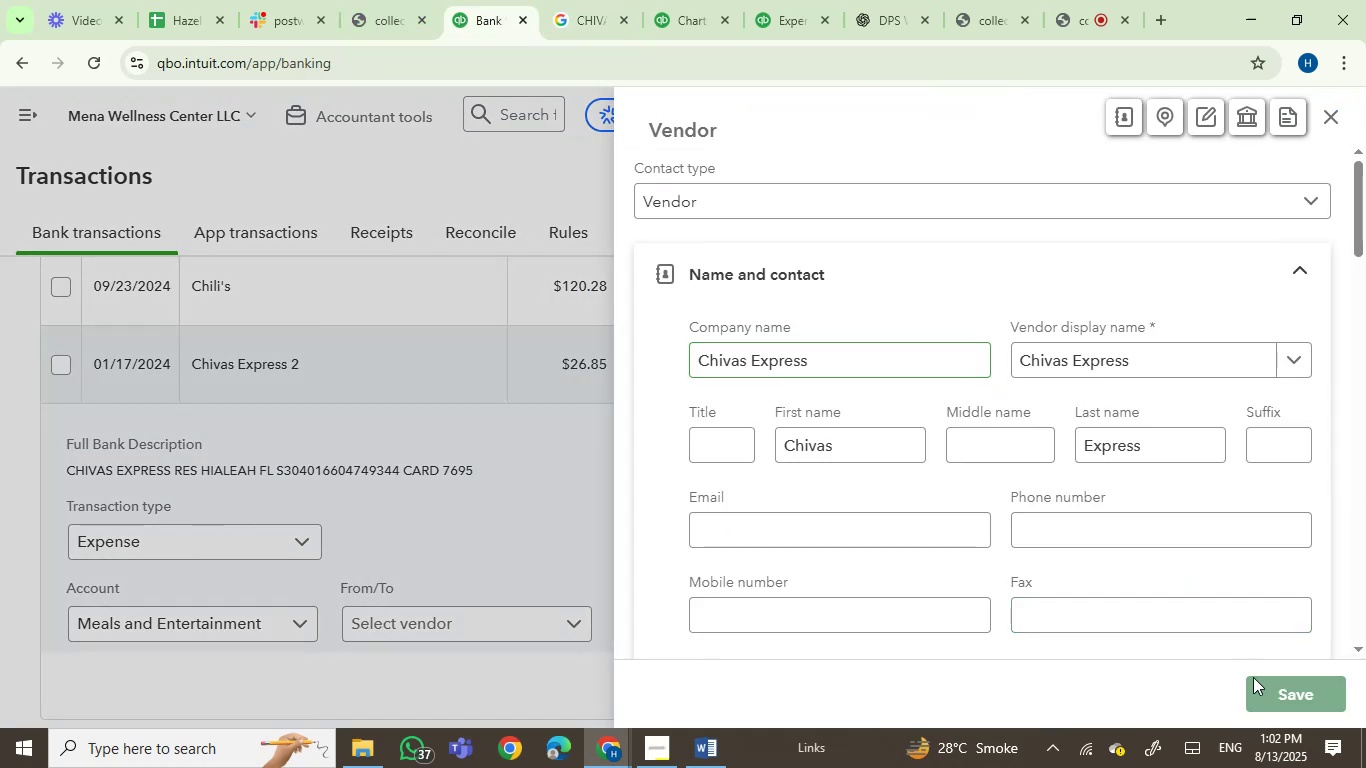 
mouse_move([667, 501])
 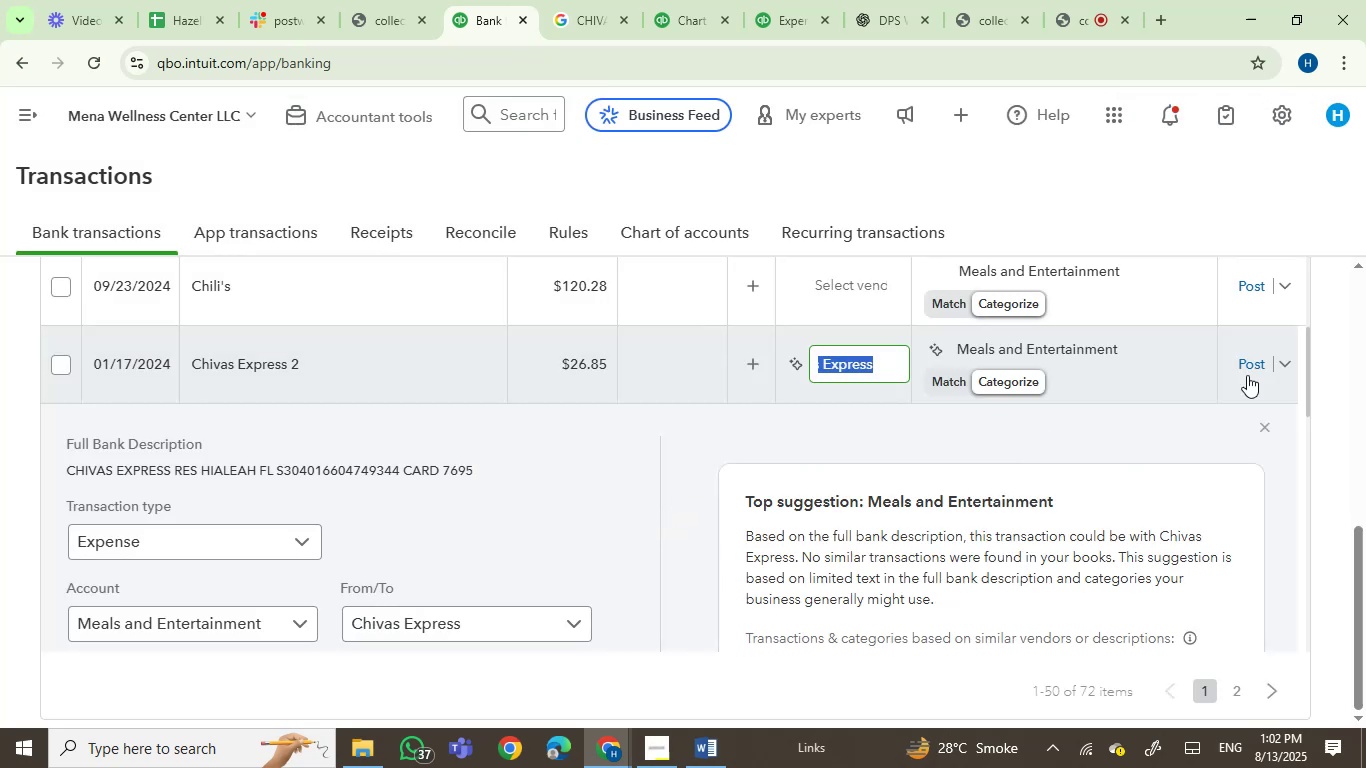 
left_click([1248, 366])
 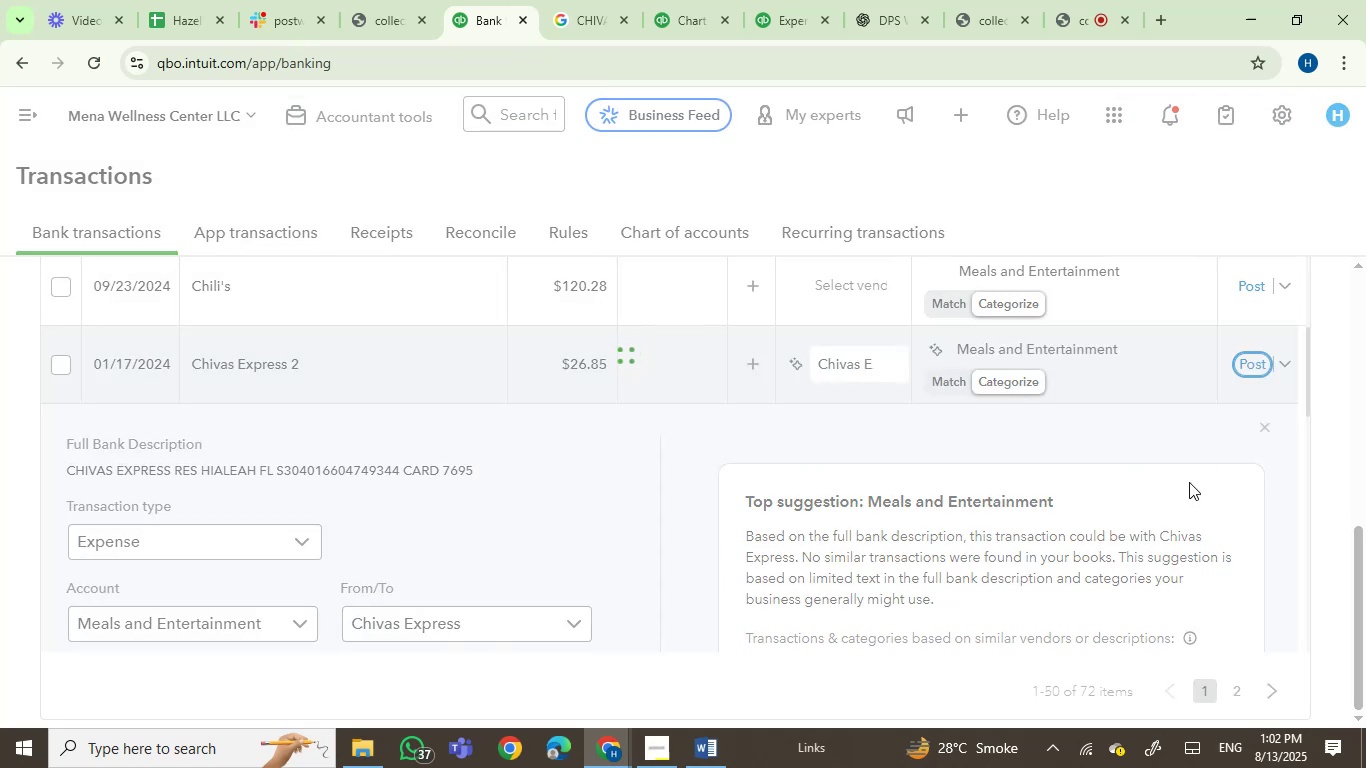 
wait(8.9)
 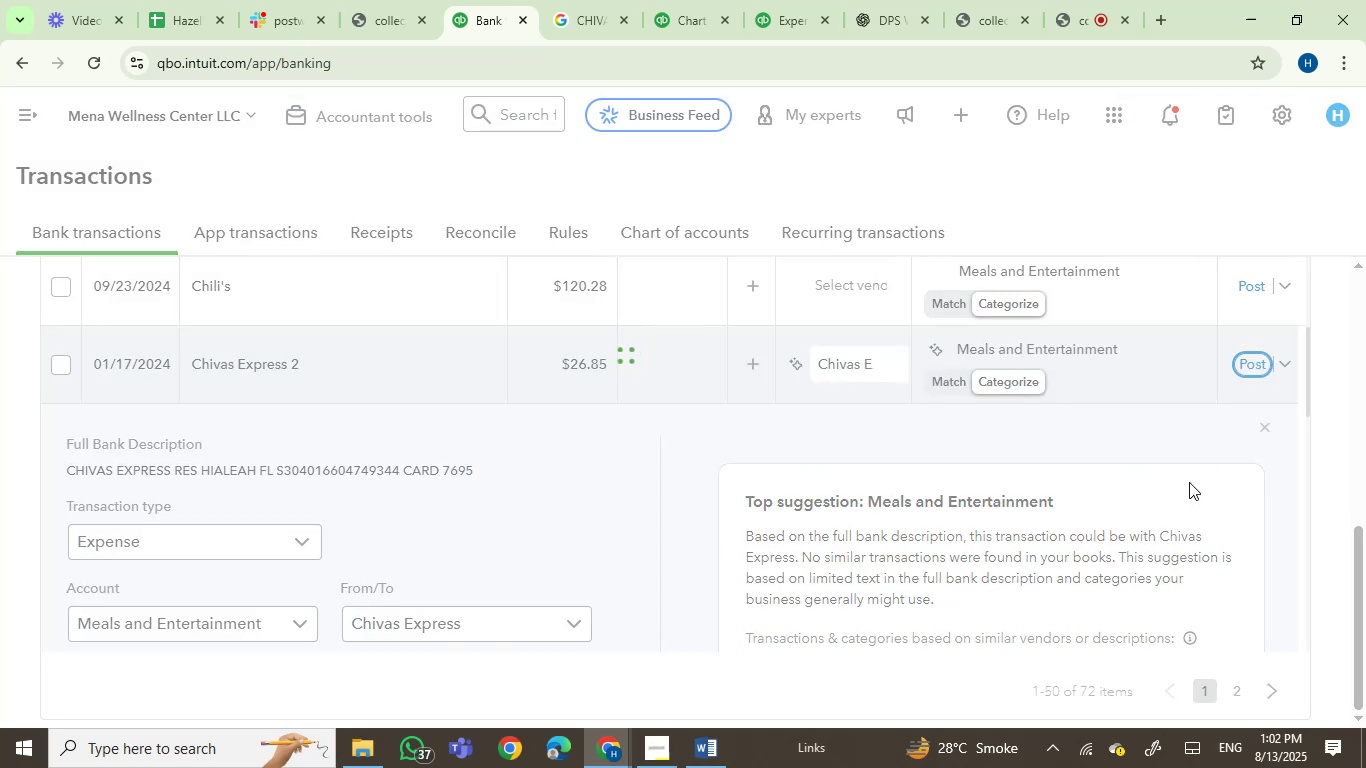 
left_click([421, 377])
 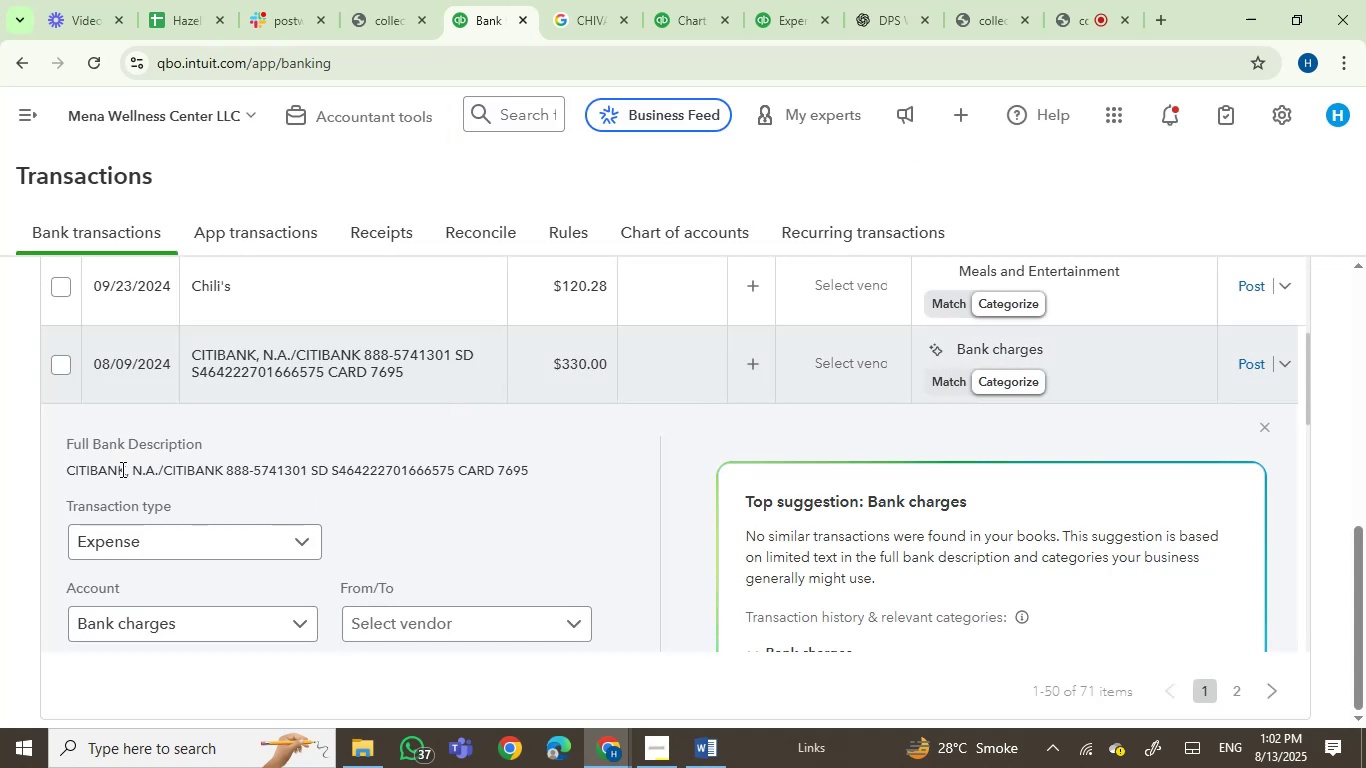 
left_click([63, 364])
 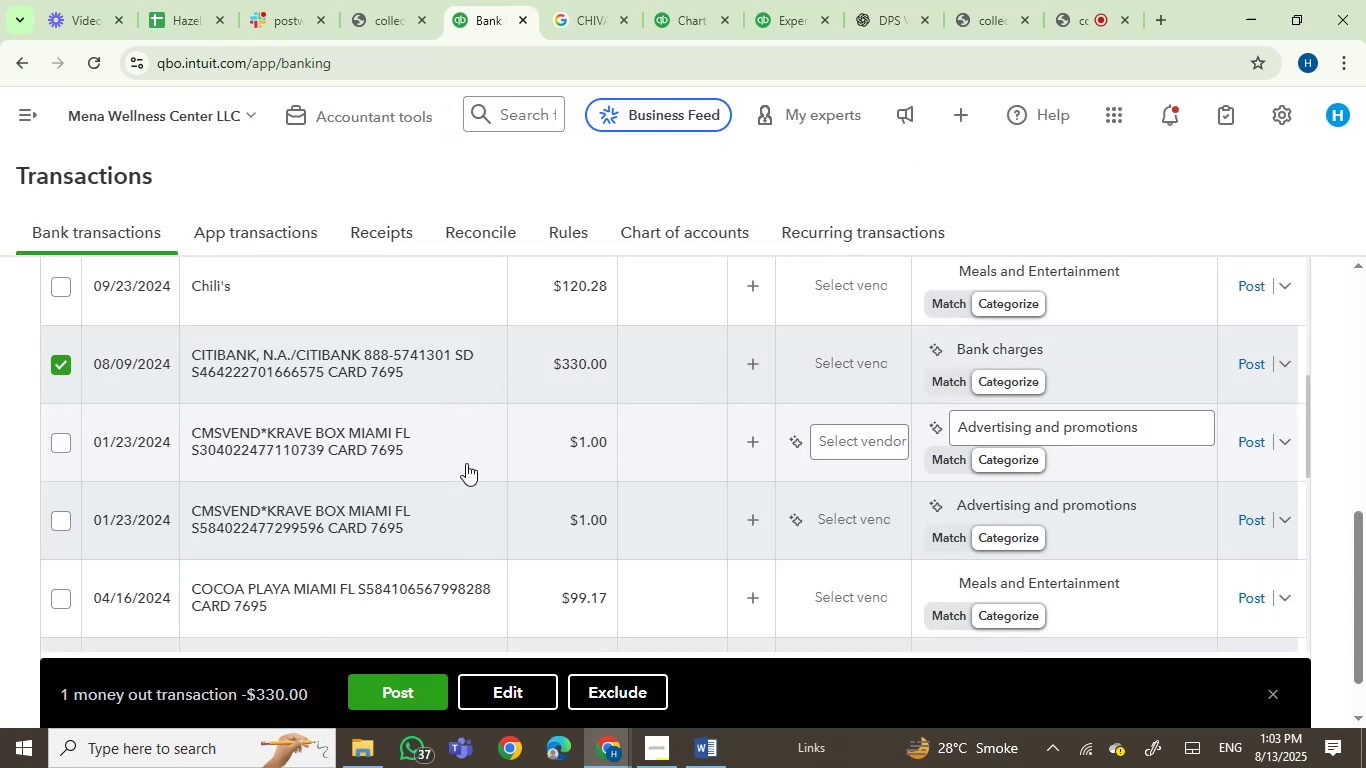 
left_click([1001, 351])
 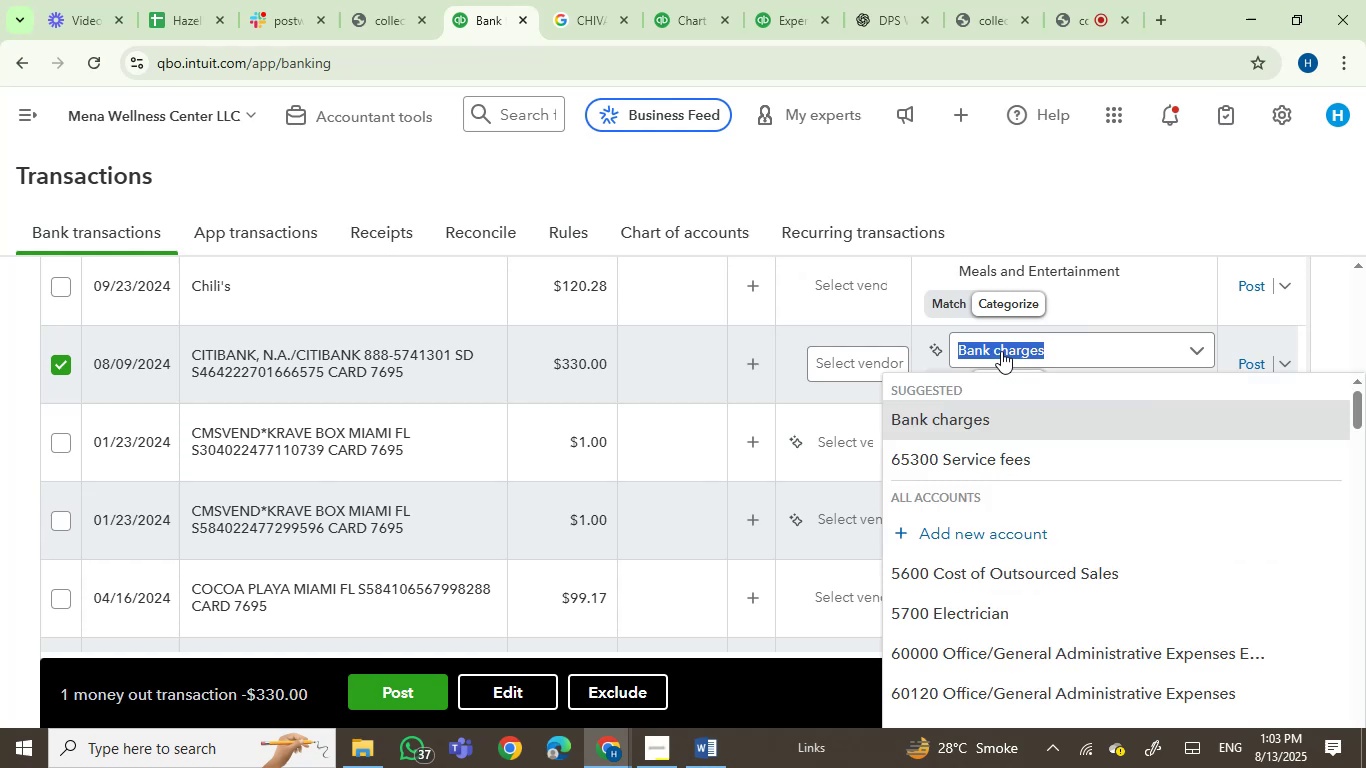 
type(owner)
 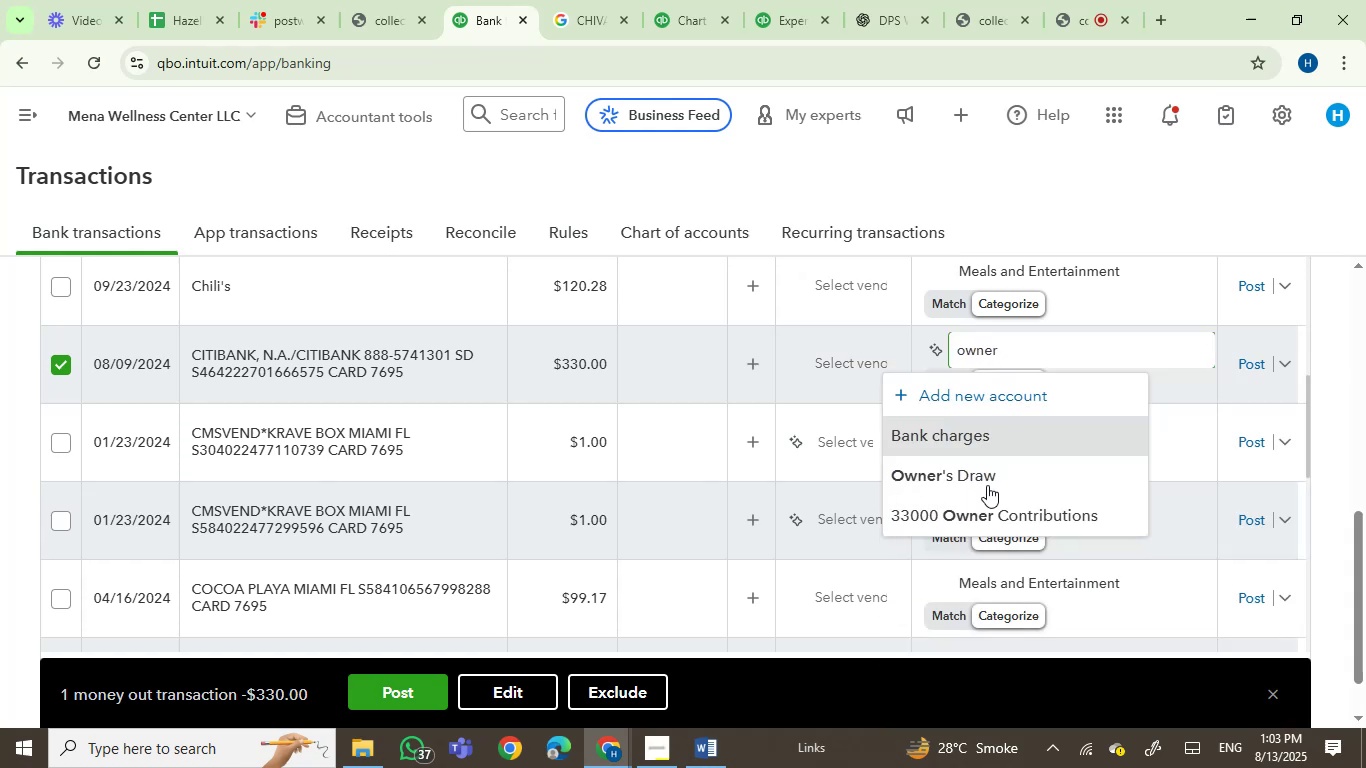 
left_click([987, 480])
 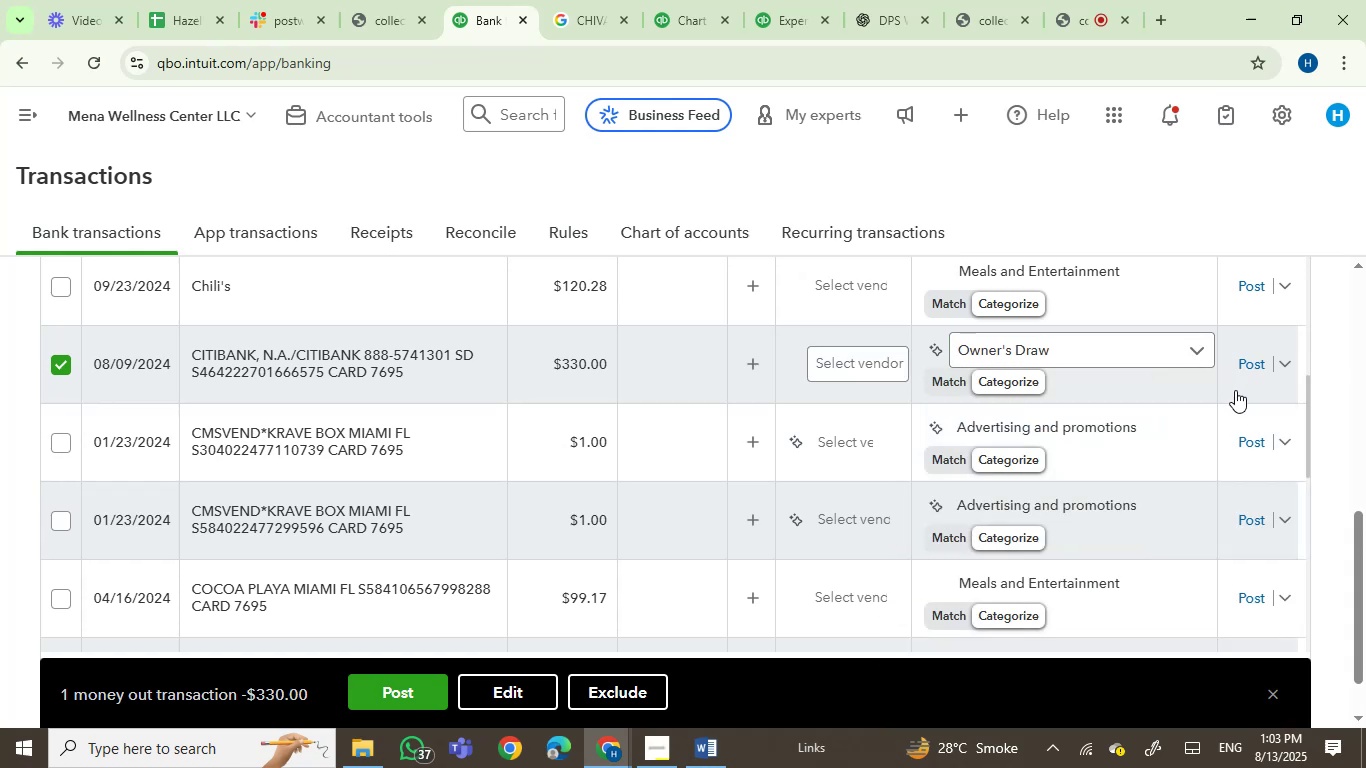 
left_click([1245, 364])
 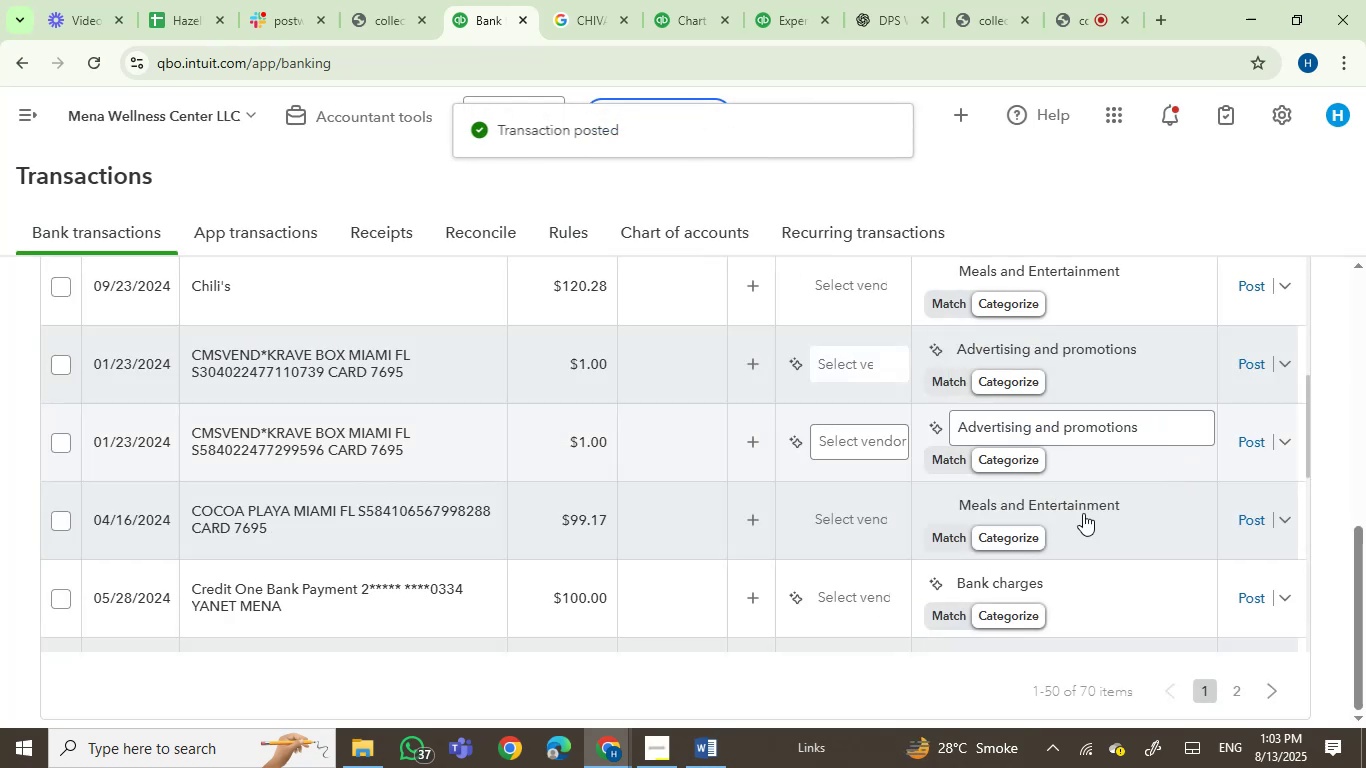 
left_click([339, 370])
 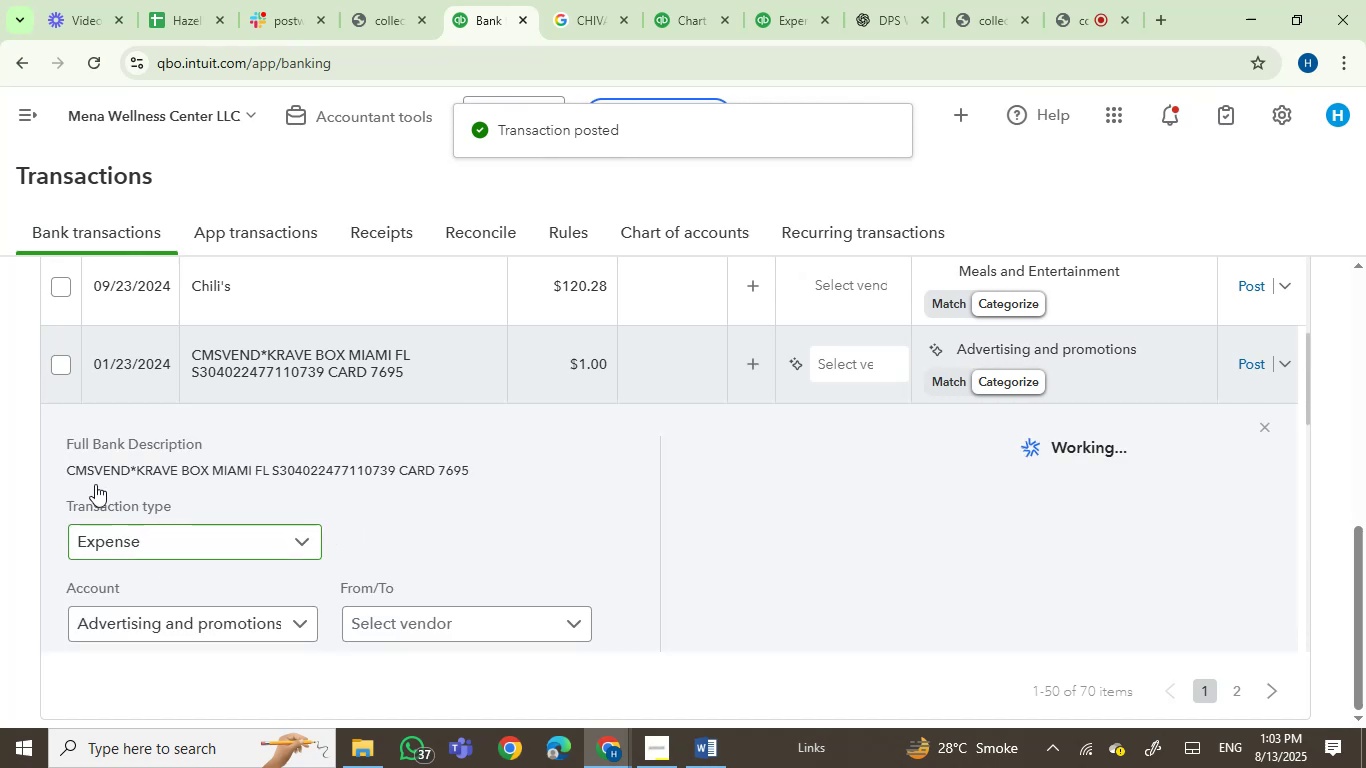 
left_click([99, 478])
 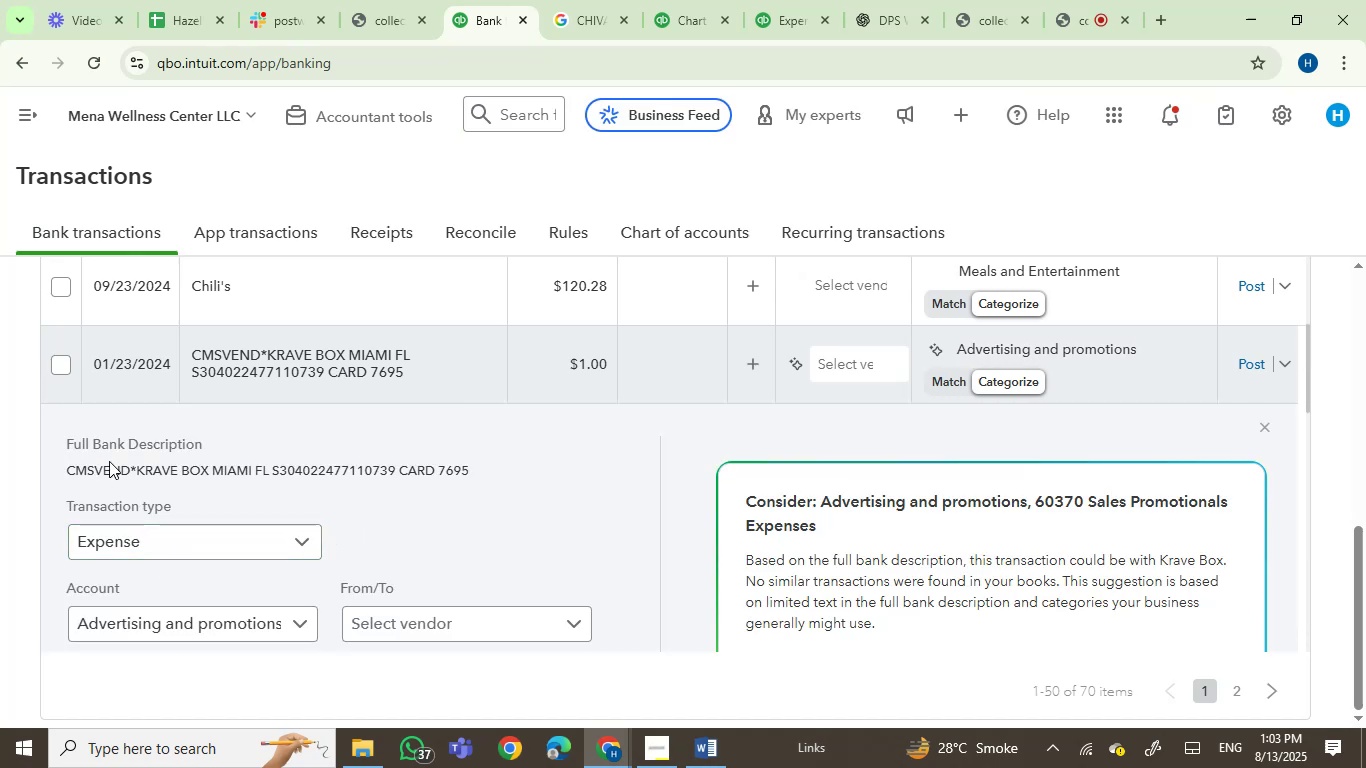 
left_click([109, 470])
 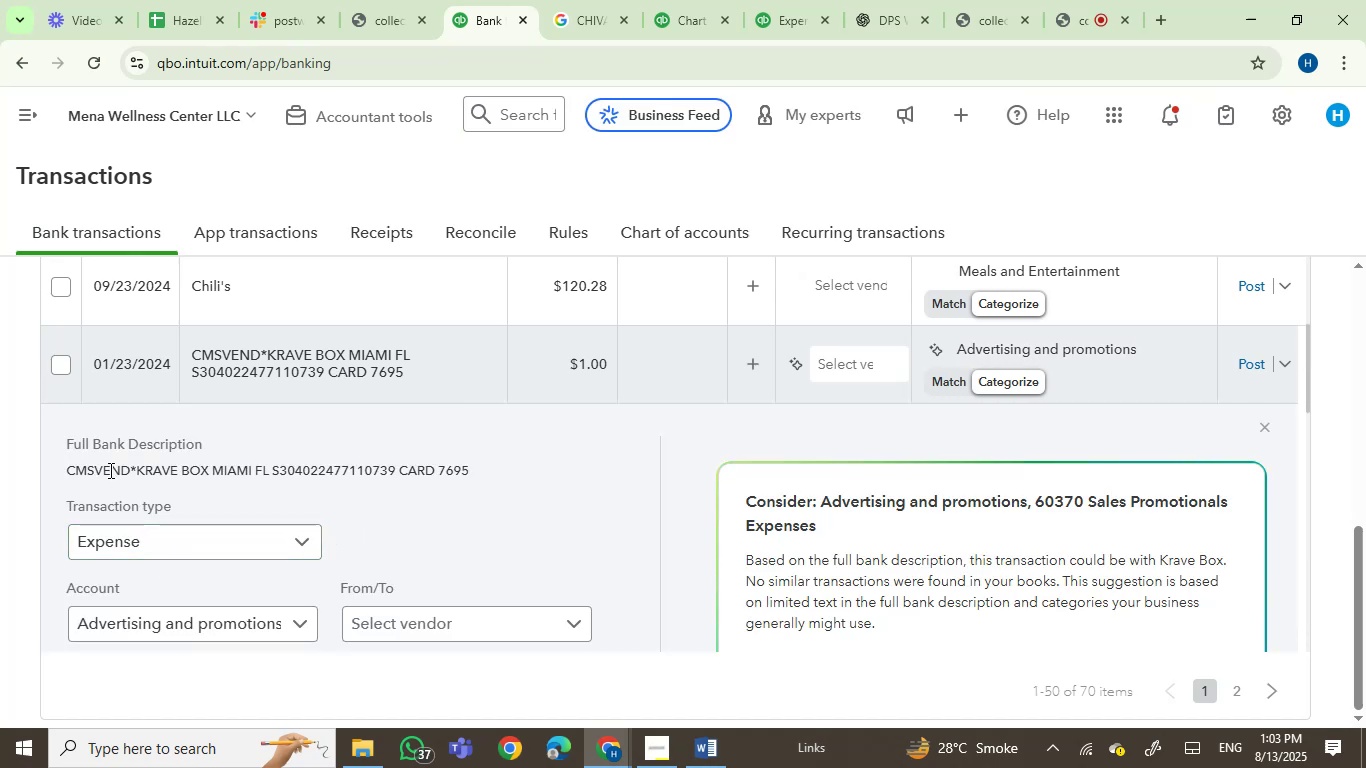 
left_click_drag(start_coordinate=[109, 470], to_coordinate=[259, 466])
 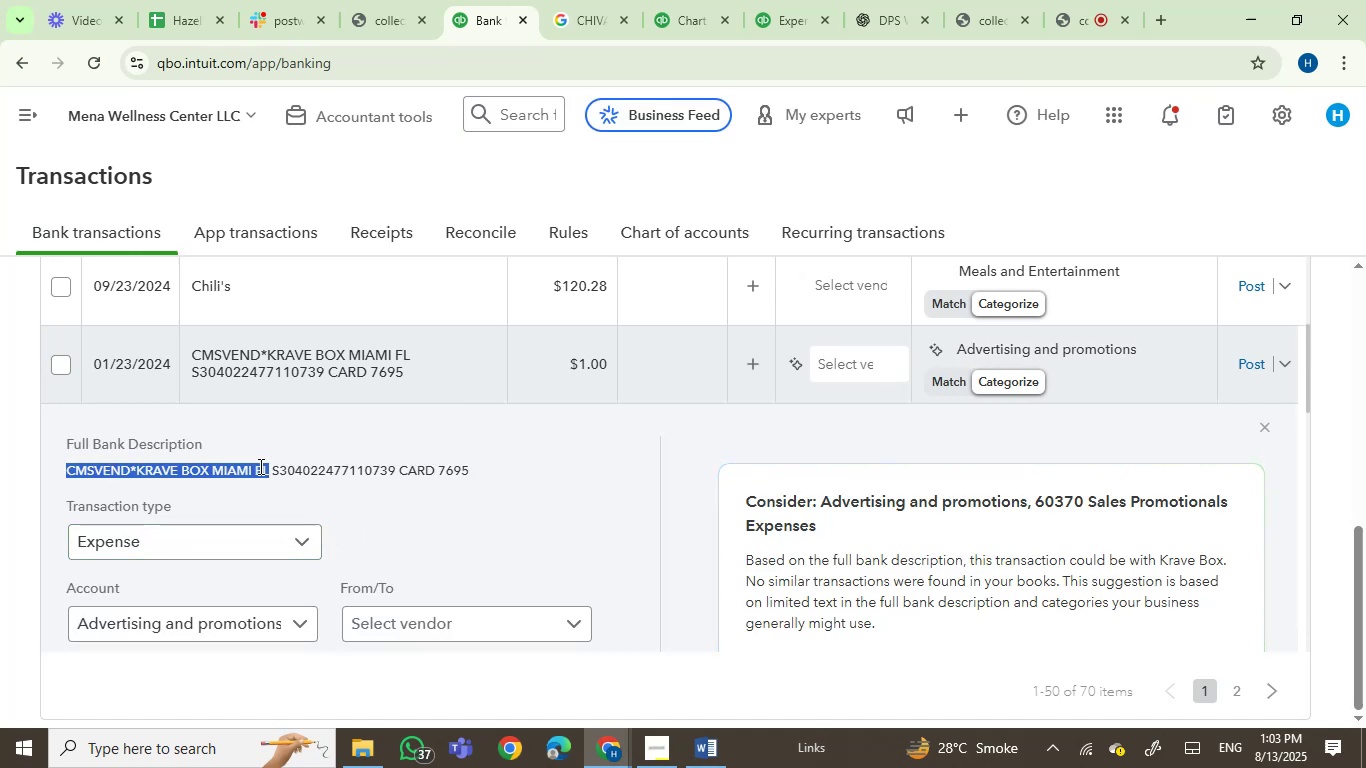 
key(Control+C)
 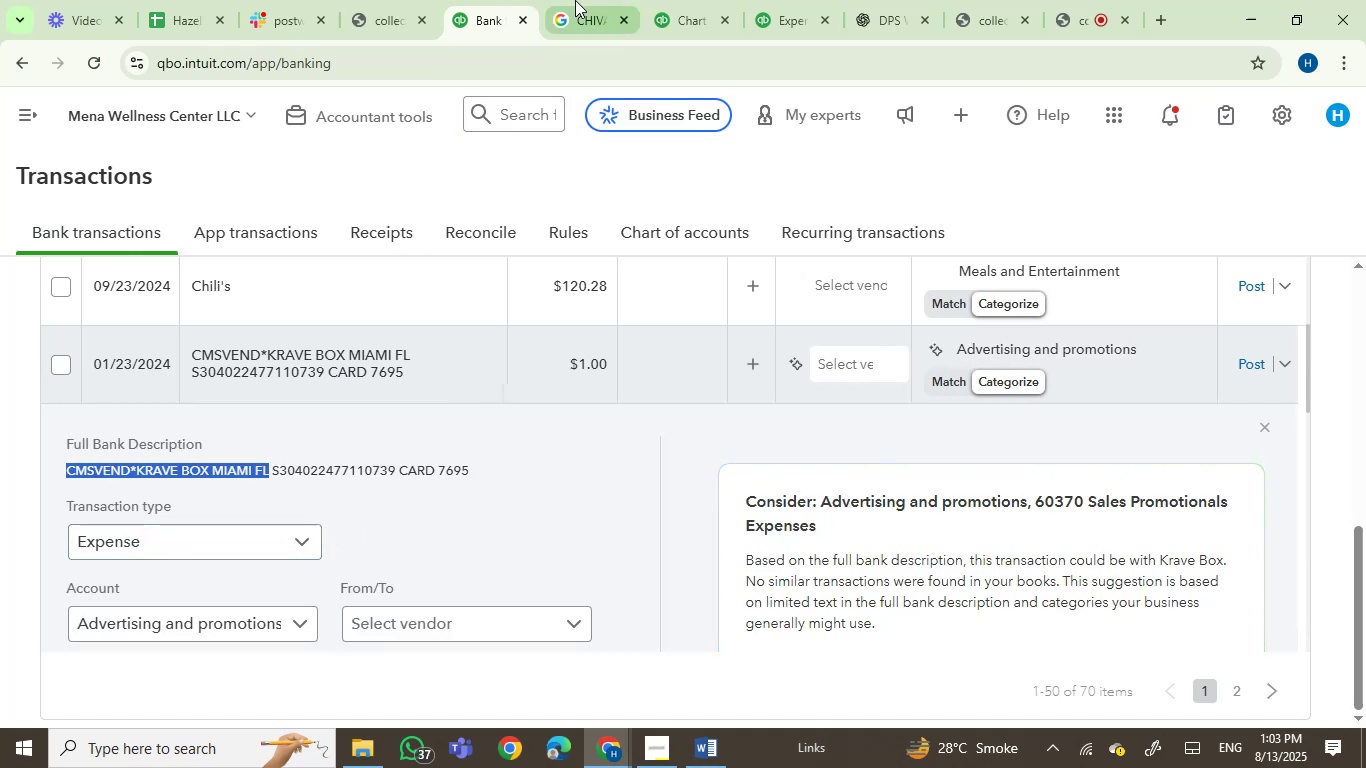 
double_click([564, 69])
 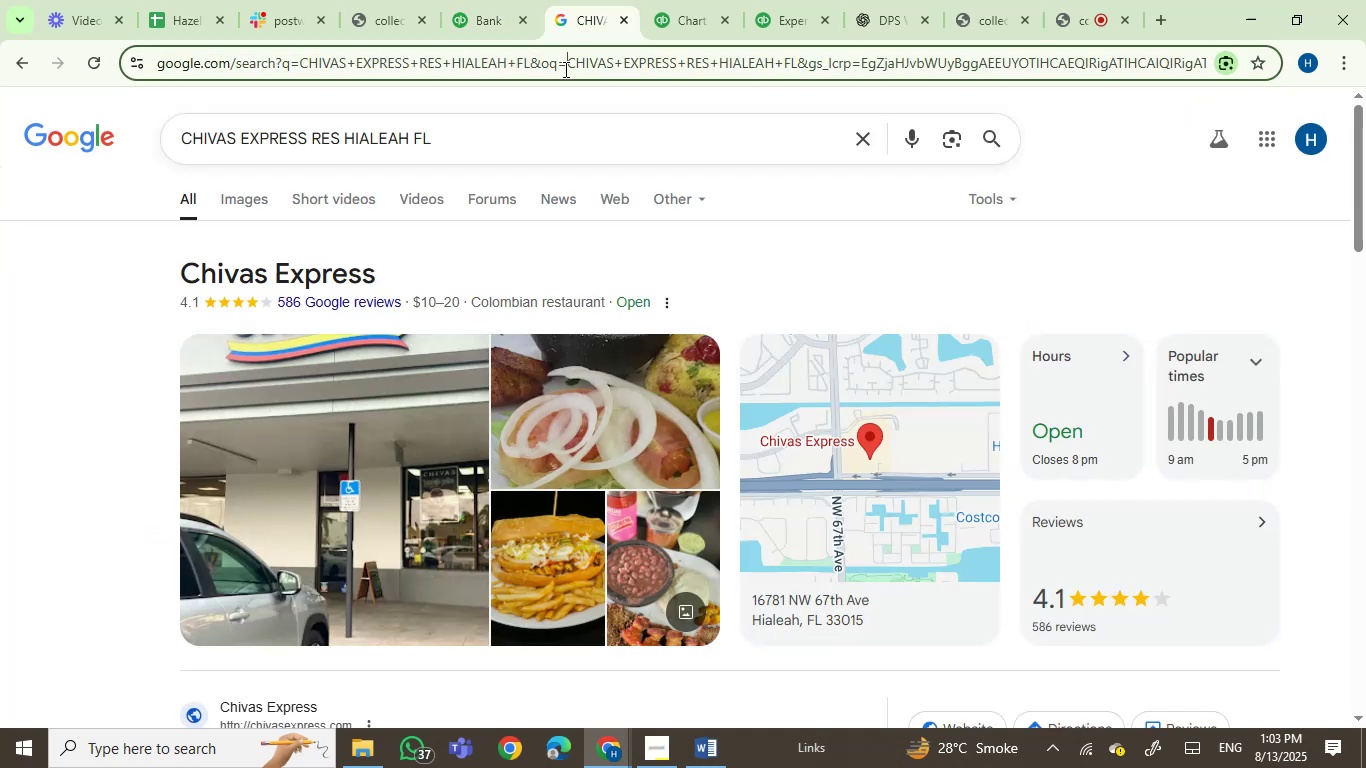 
key(Control+V)
 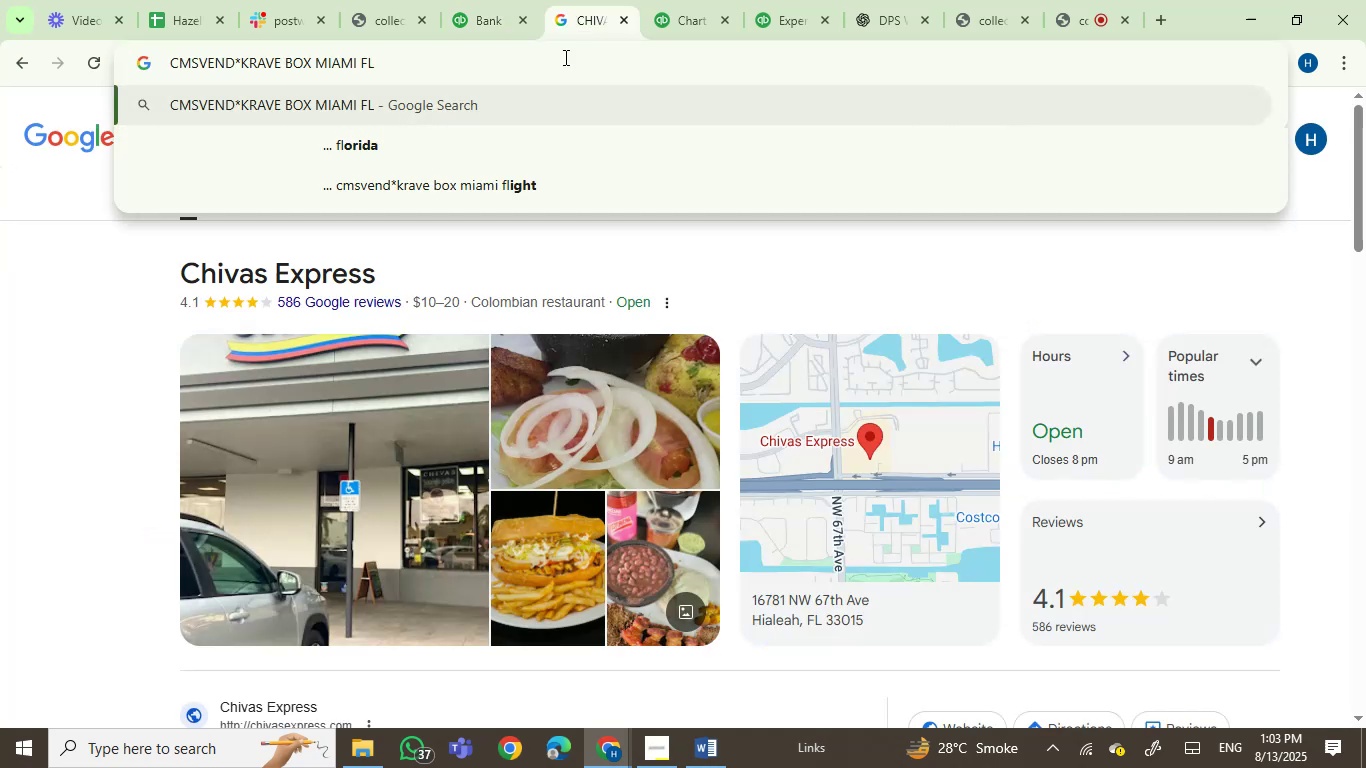 
key(Enter)
 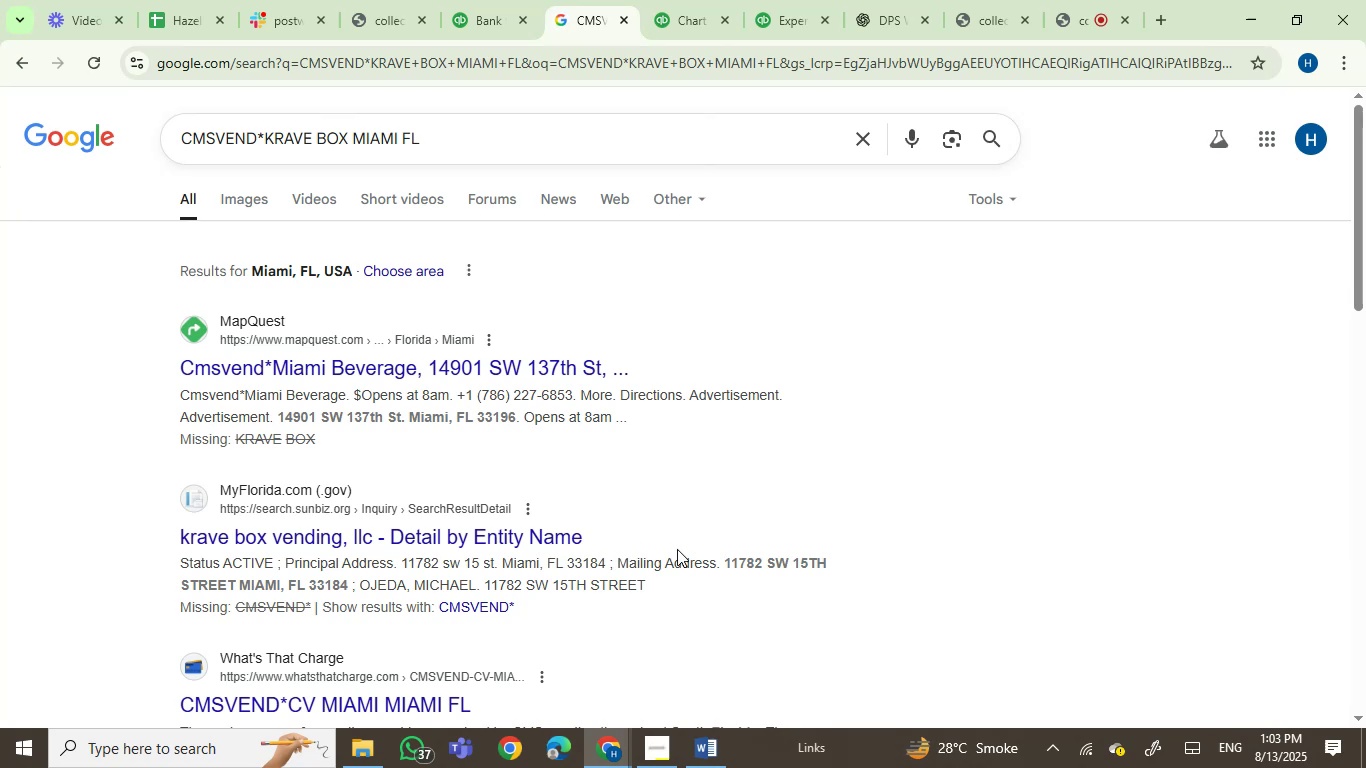 
wait(5.22)
 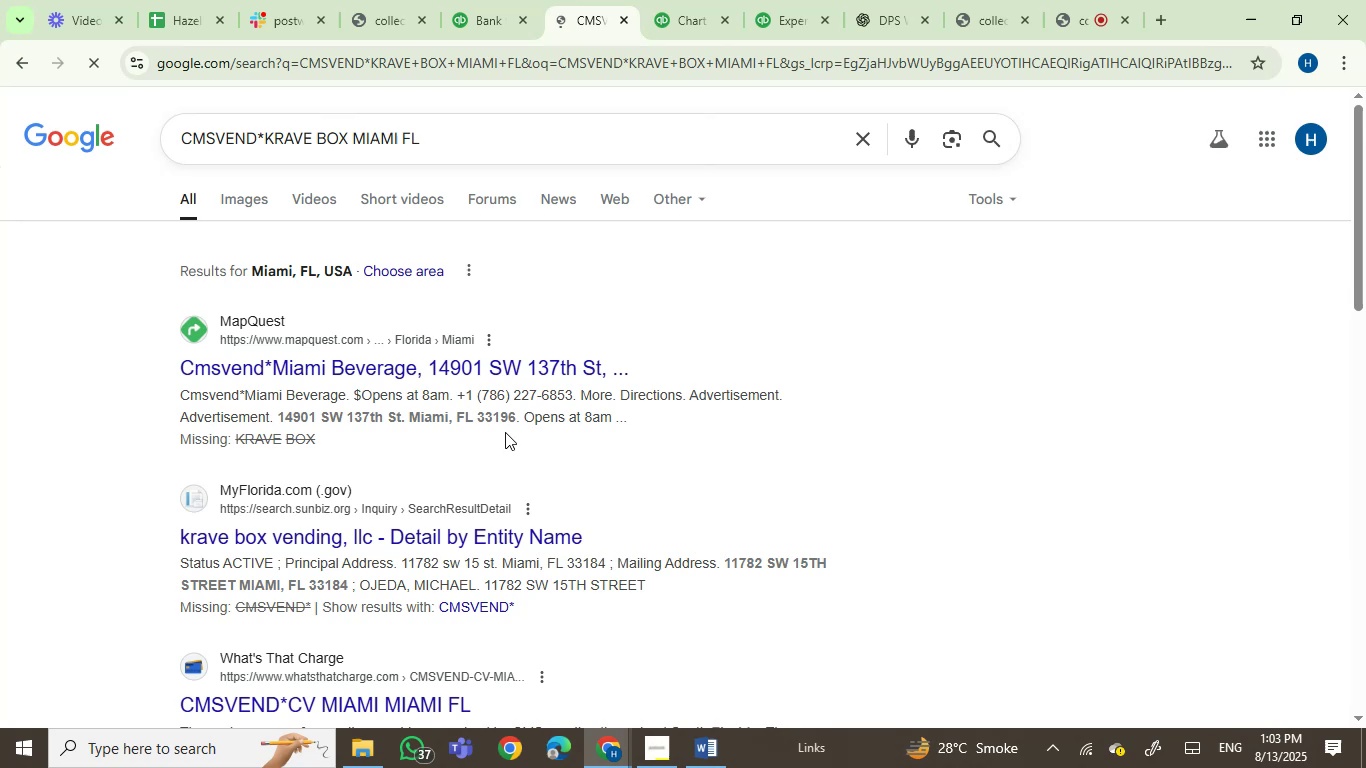 
scroll: coordinate [677, 549], scroll_direction: down, amount: 1.0
 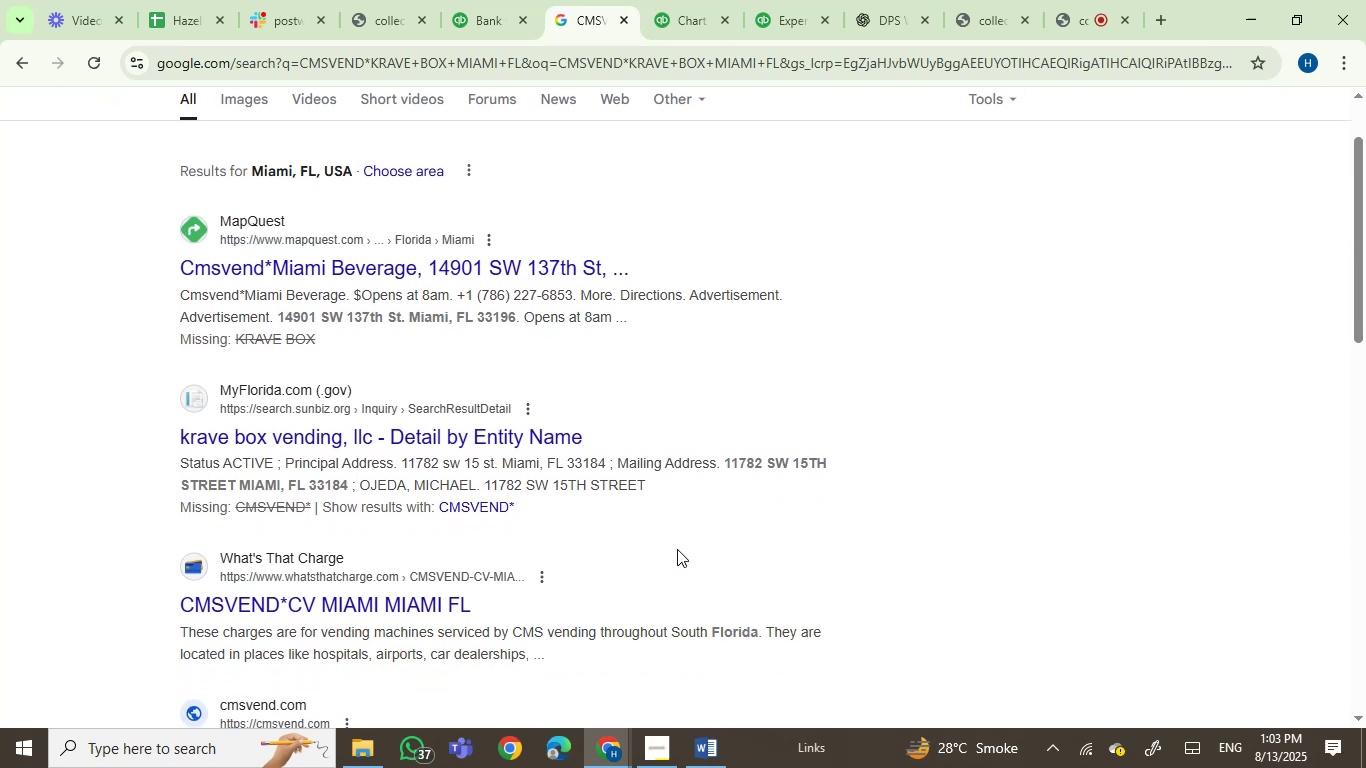 
scroll: coordinate [677, 549], scroll_direction: up, amount: 1.0
 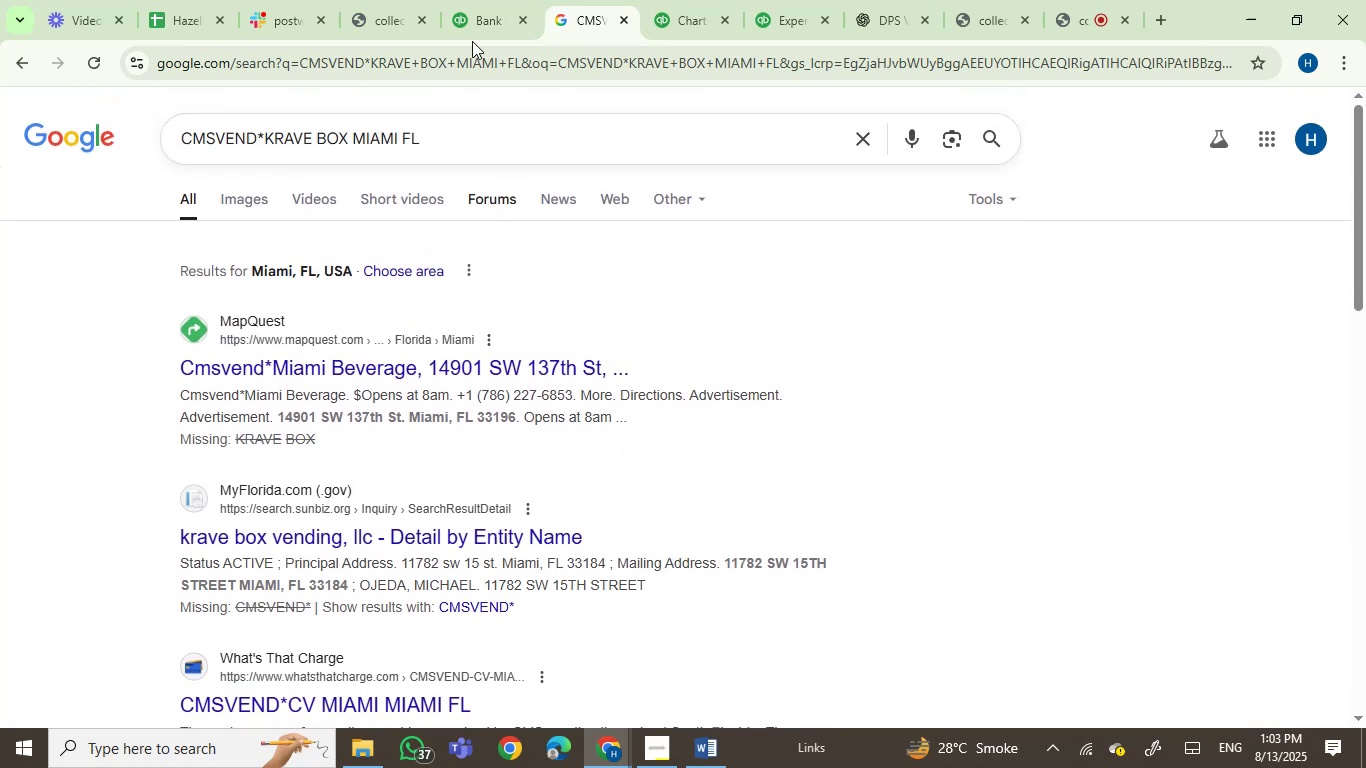 
left_click([468, 17])
 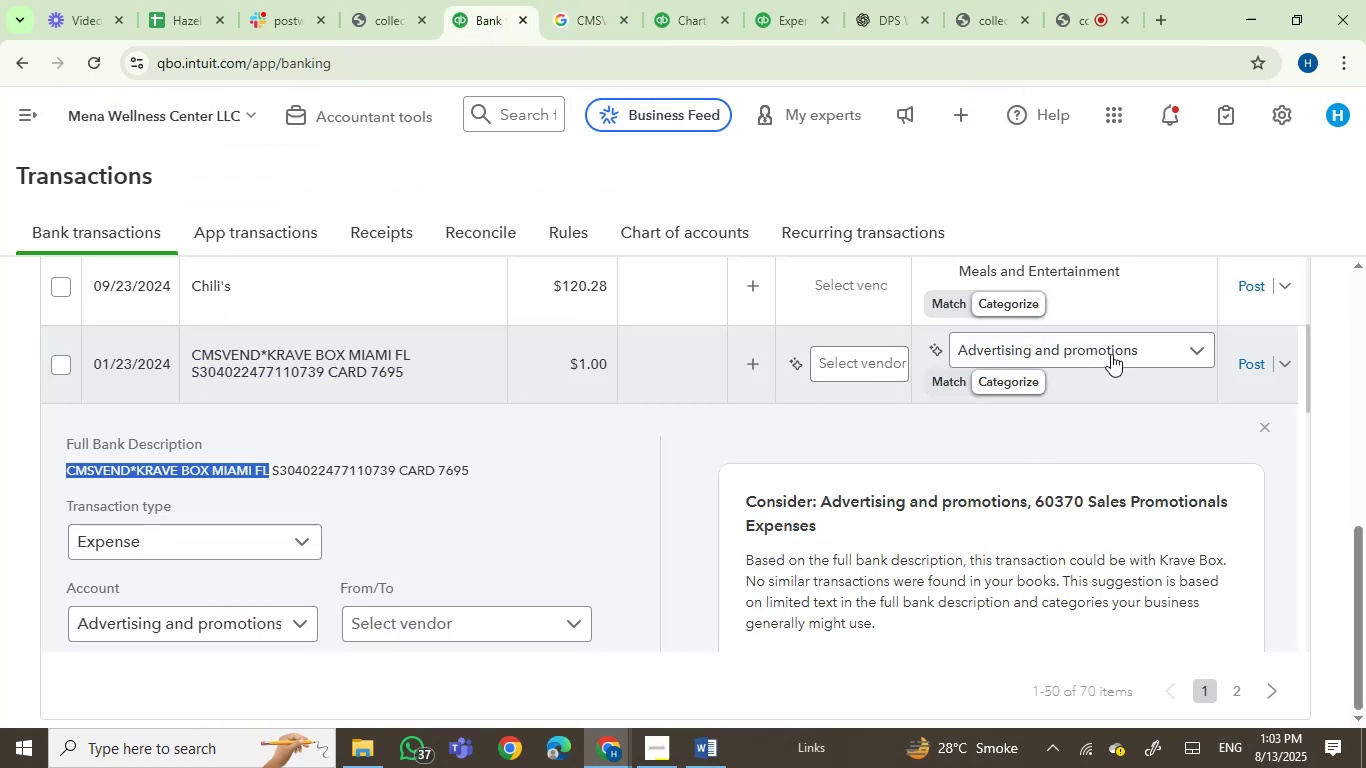 
left_click([1111, 354])
 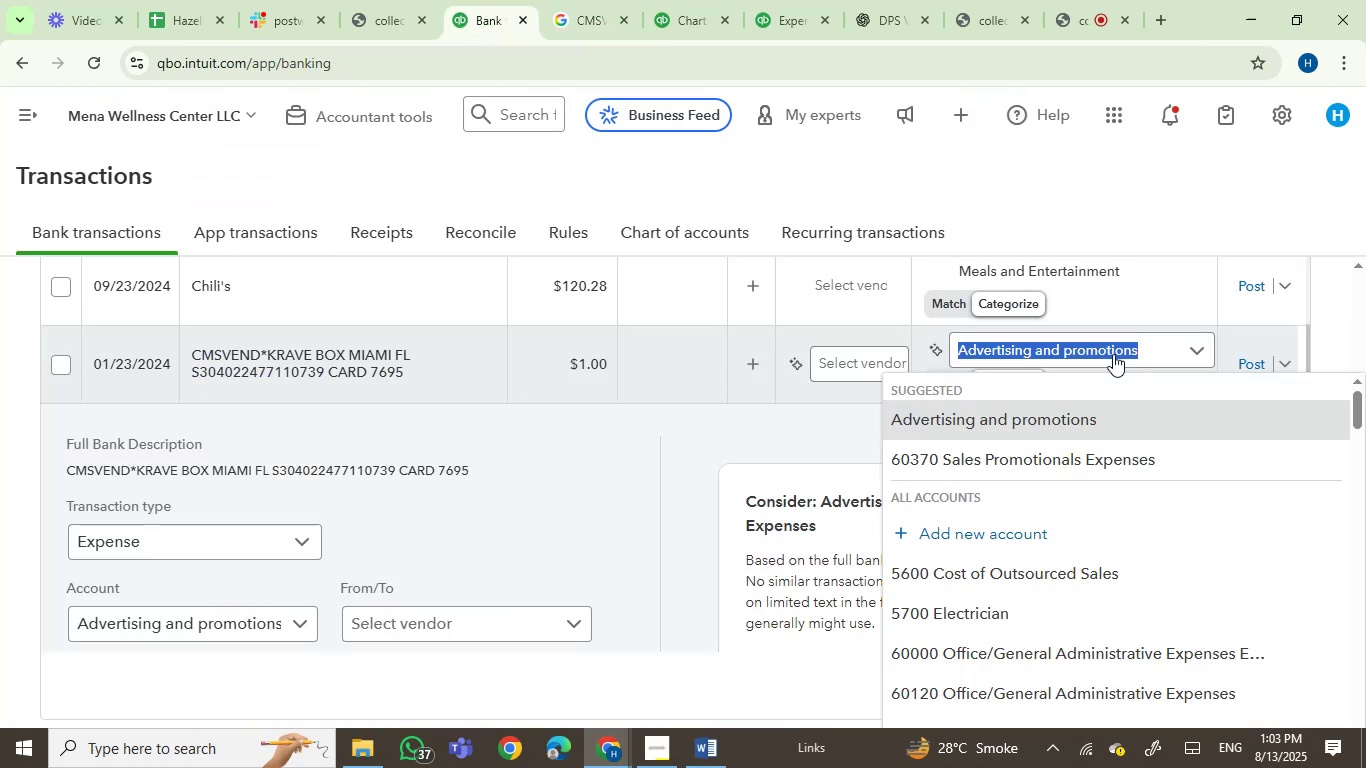 
type(mea)
 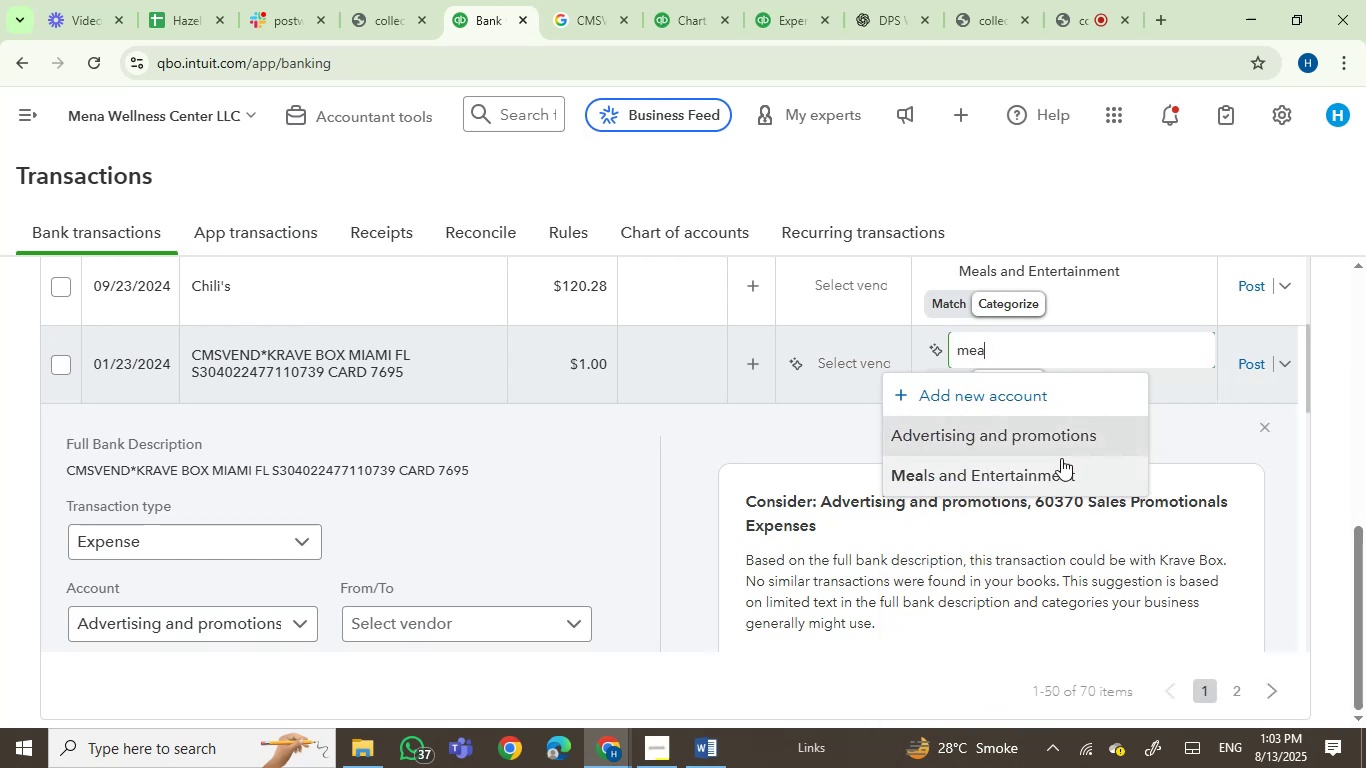 
left_click([1053, 469])
 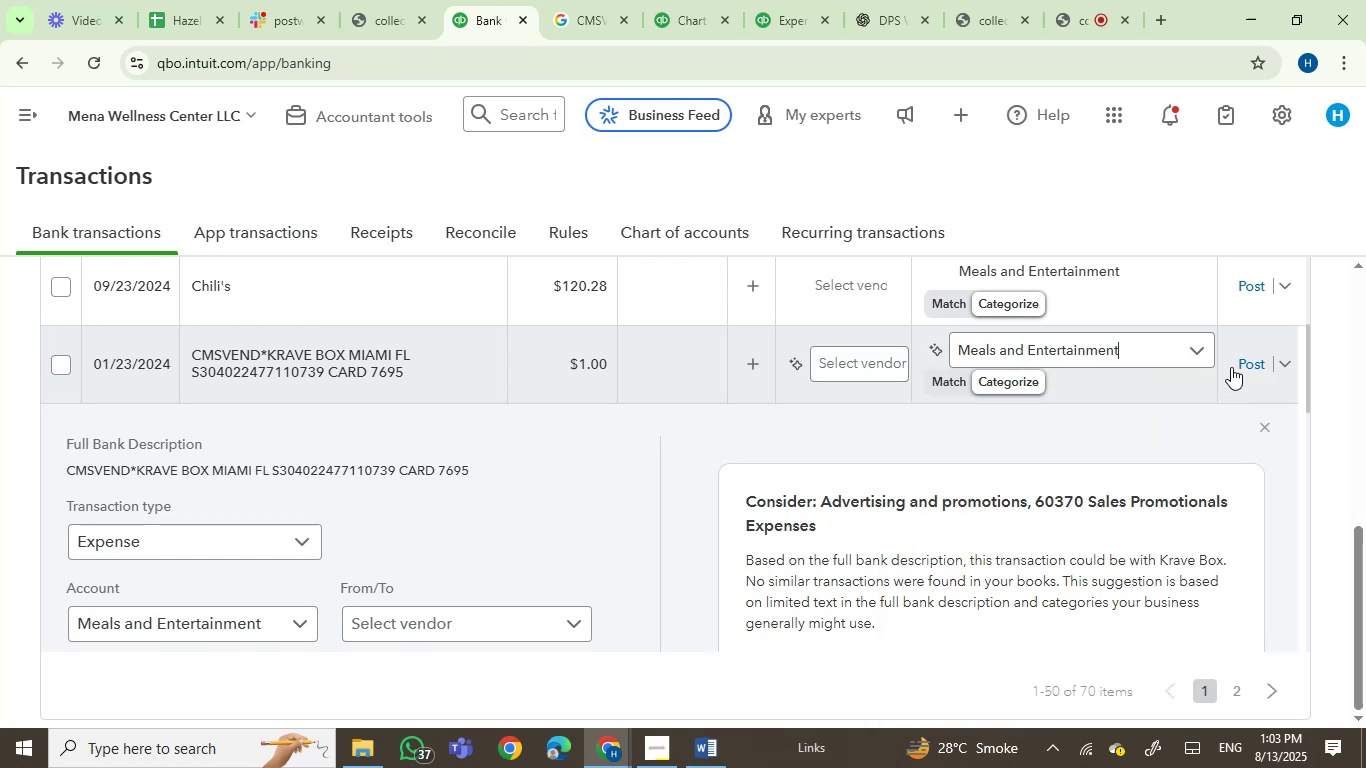 
left_click([1243, 364])
 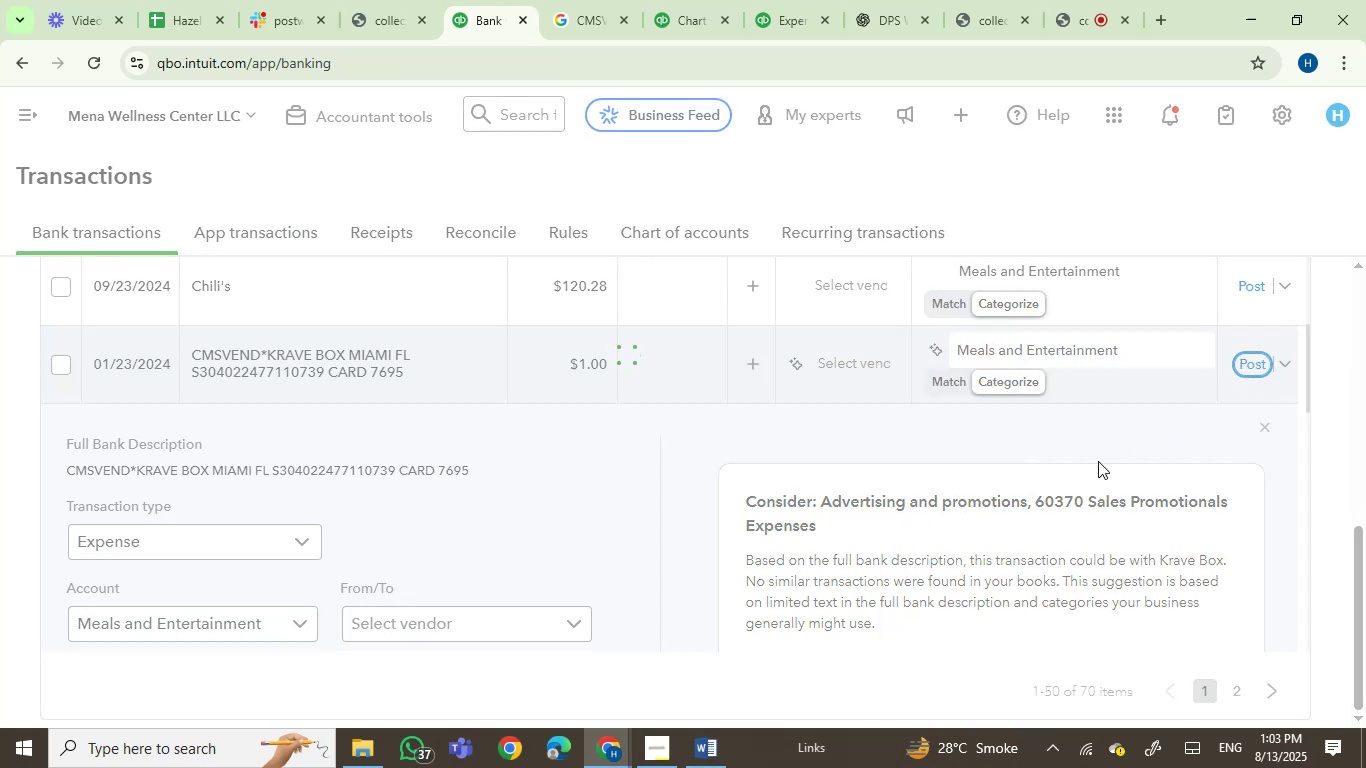 
wait(9.78)
 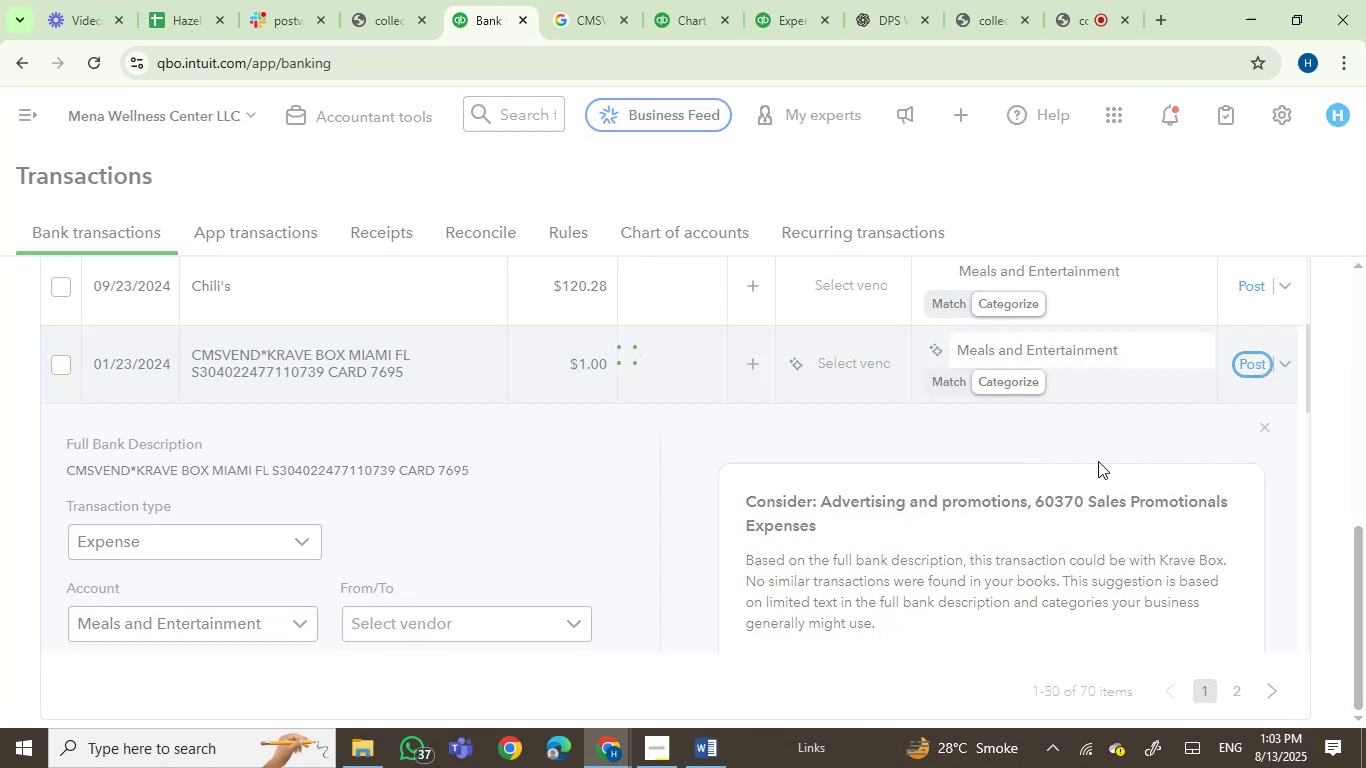 
left_click([73, 395])
 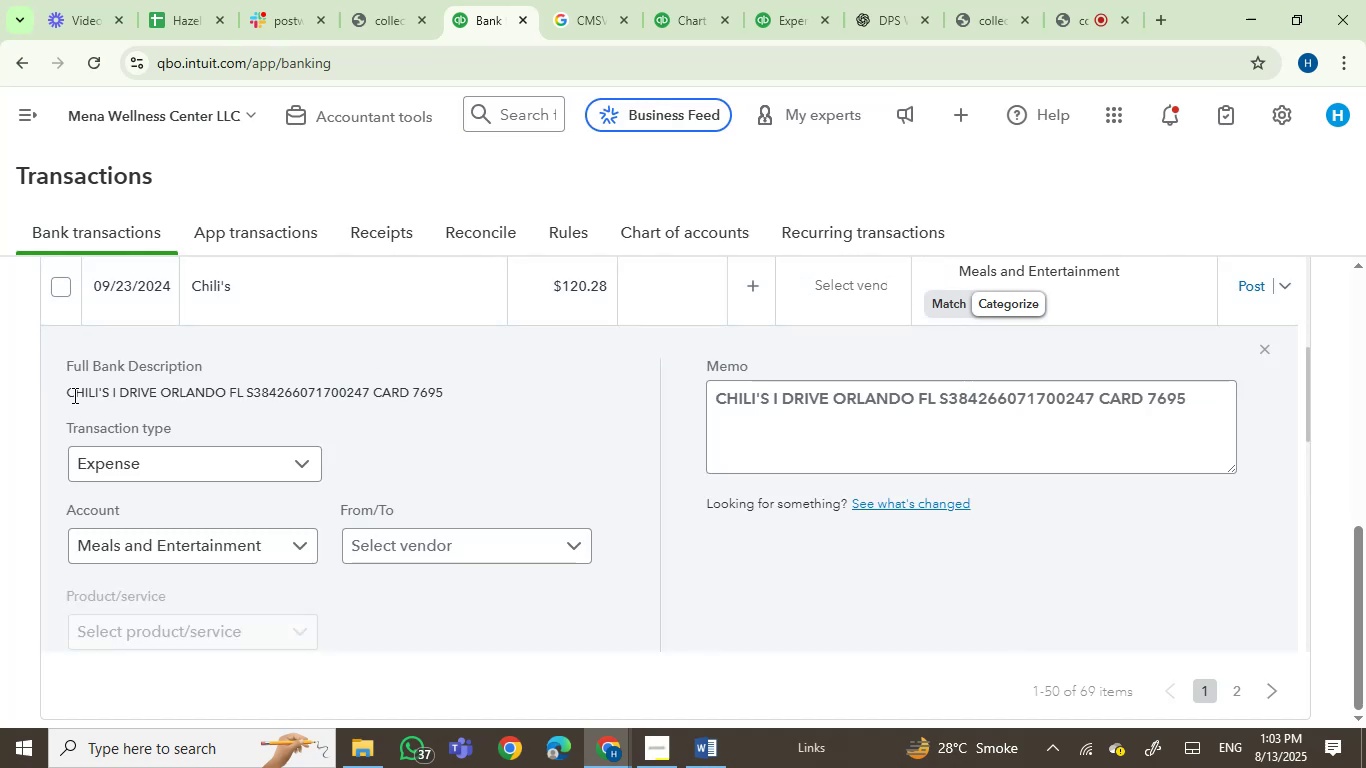 
left_click_drag(start_coordinate=[73, 395], to_coordinate=[240, 388])
 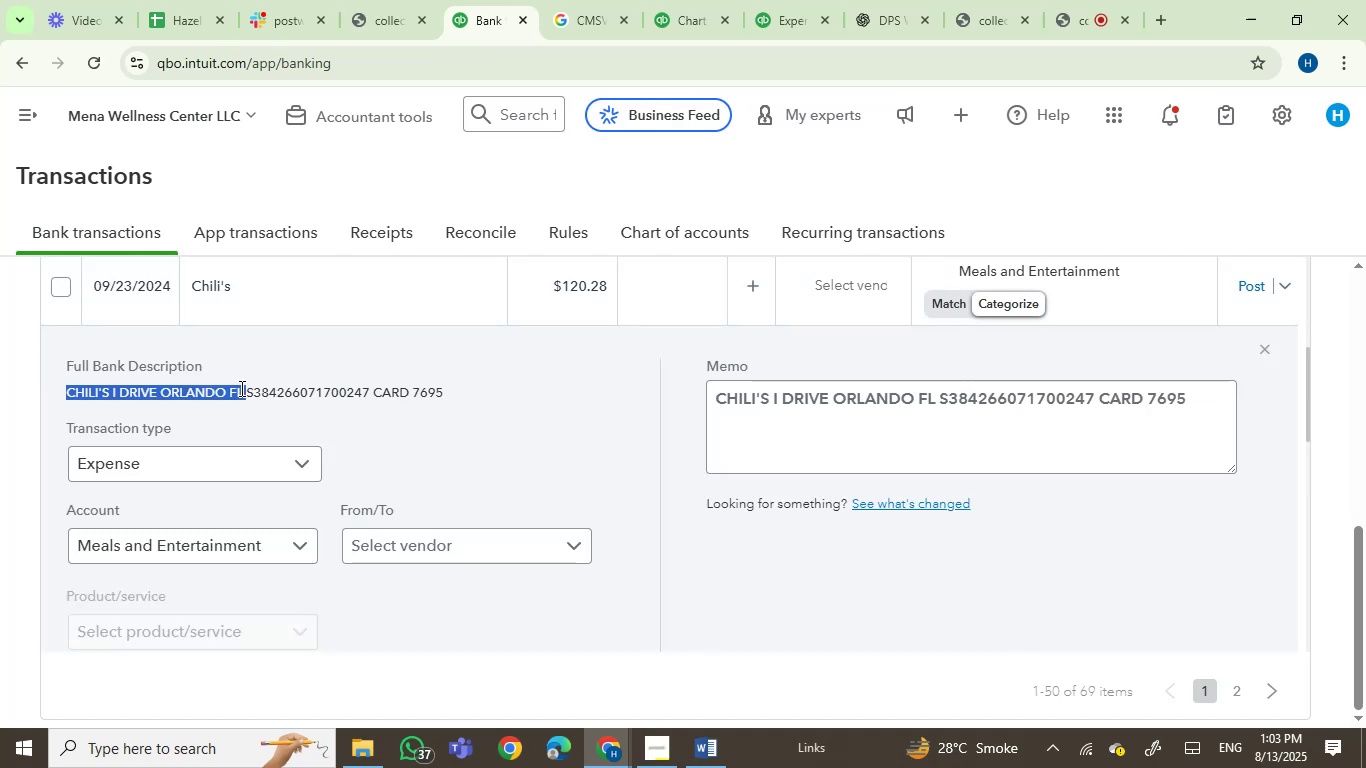 
key(Control+C)
 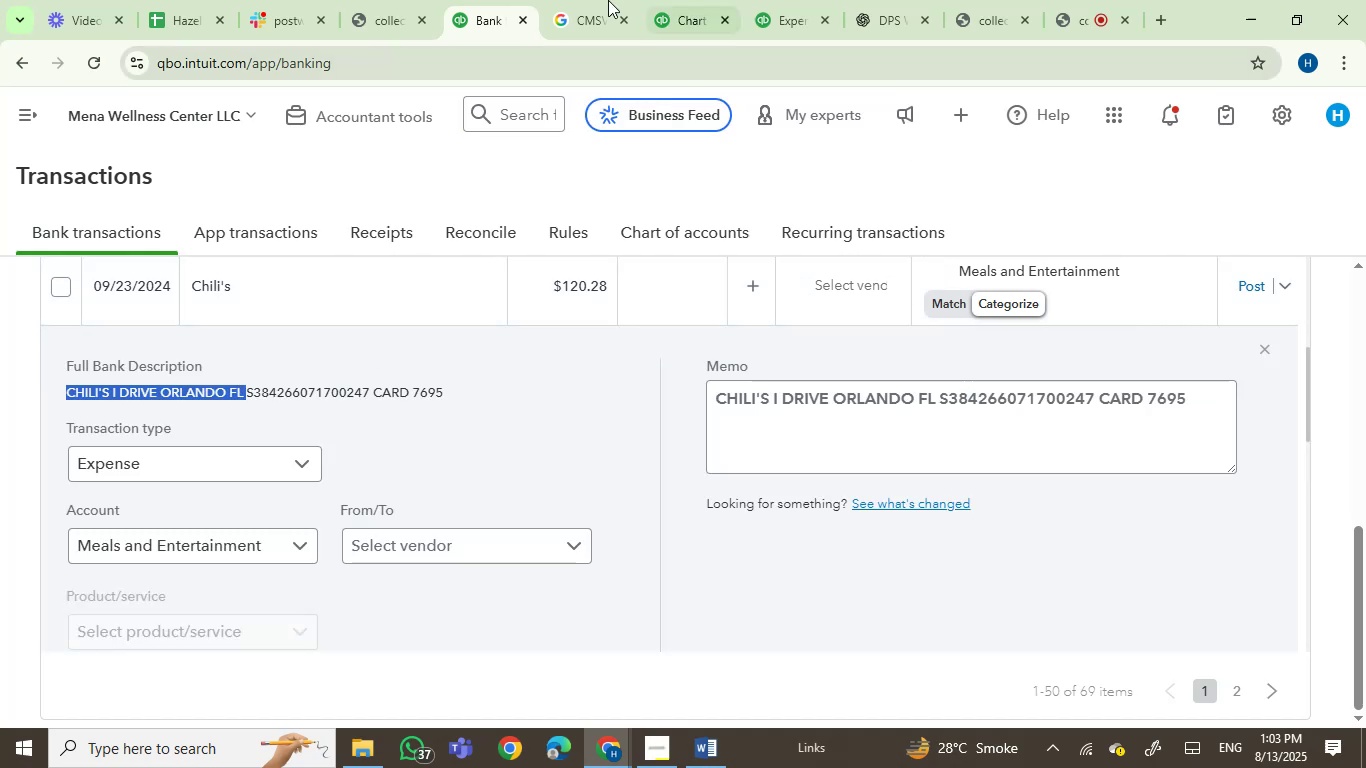 
left_click([586, 0])
 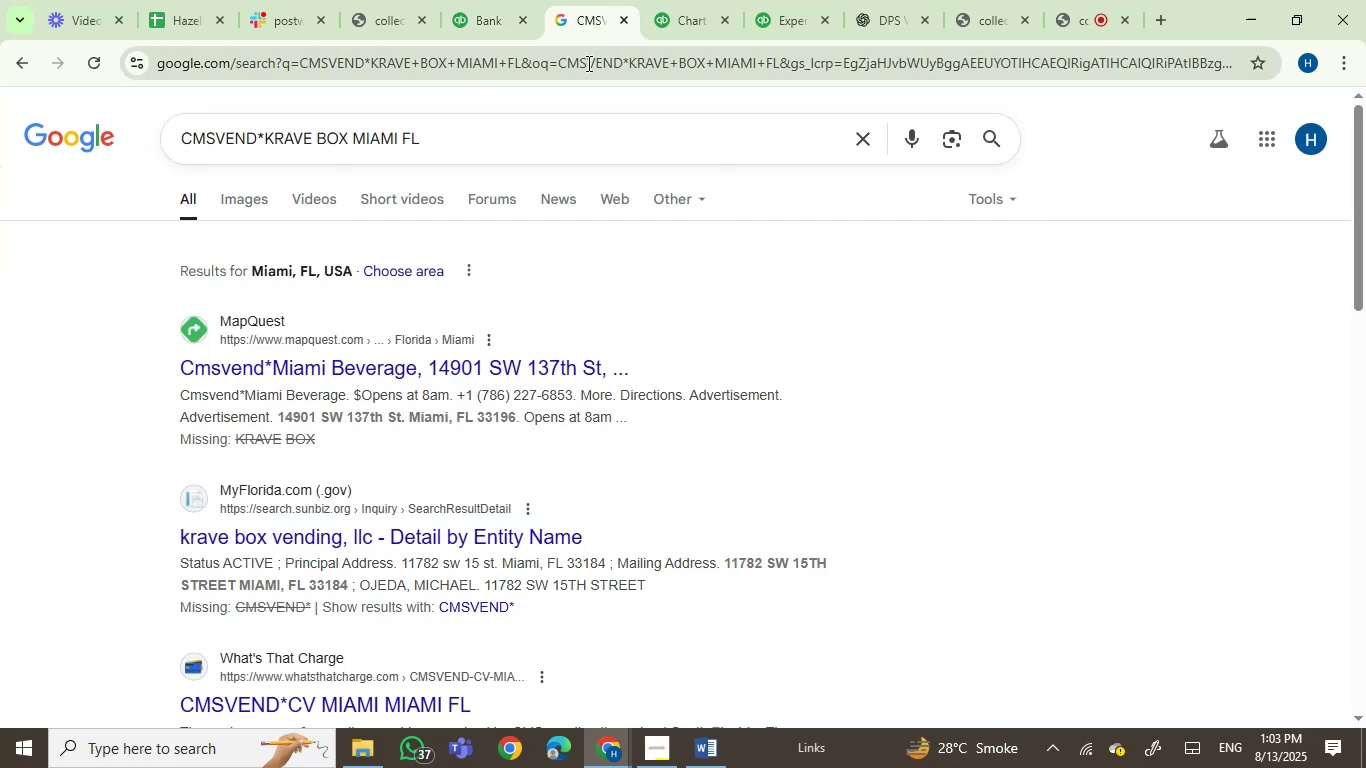 
double_click([587, 63])
 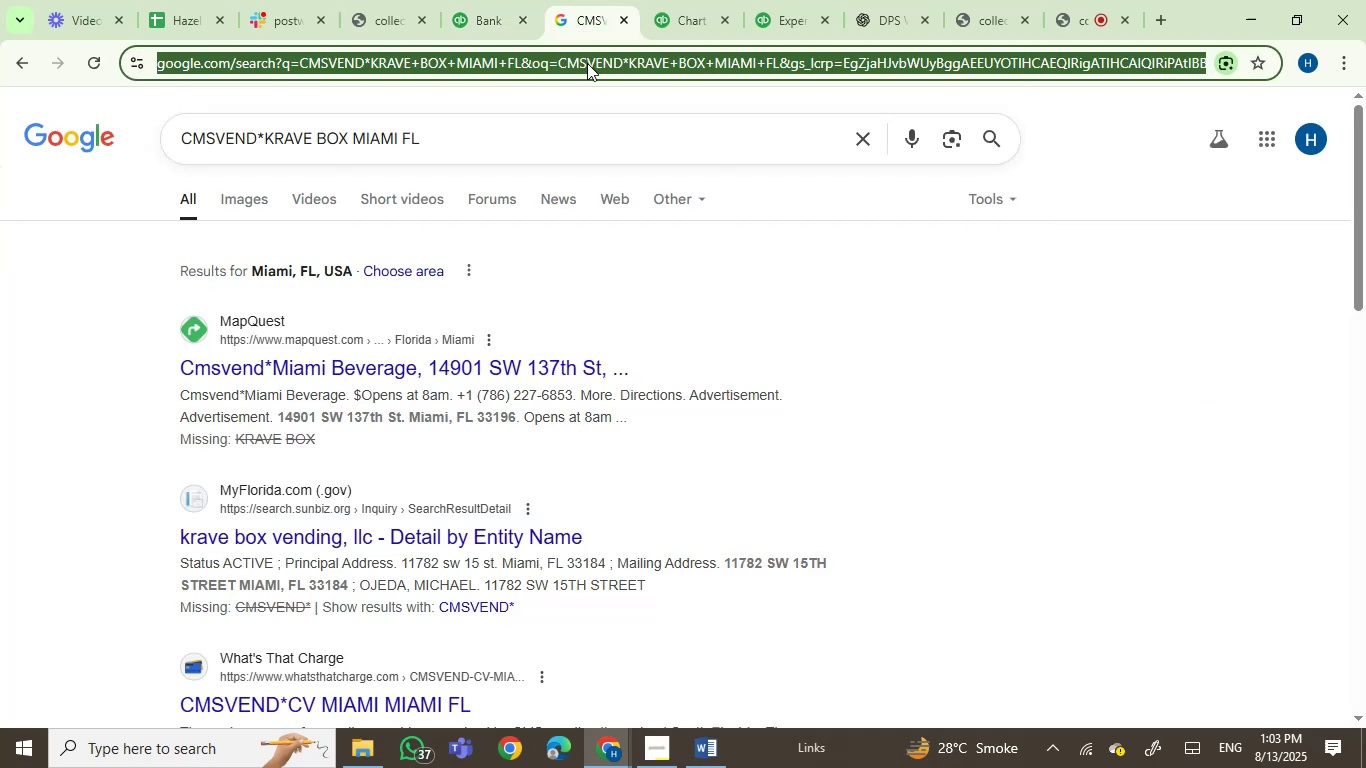 
key(Control+V)
 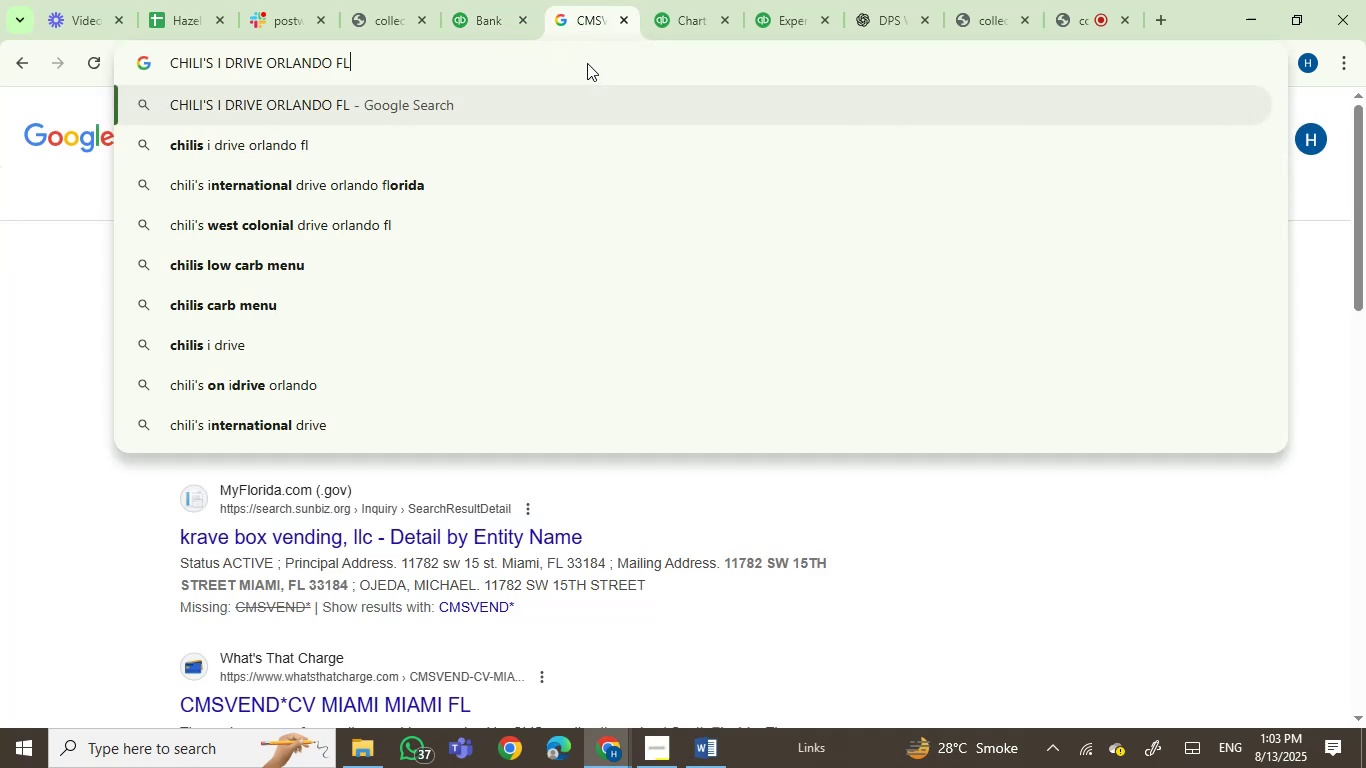 
key(Enter)
 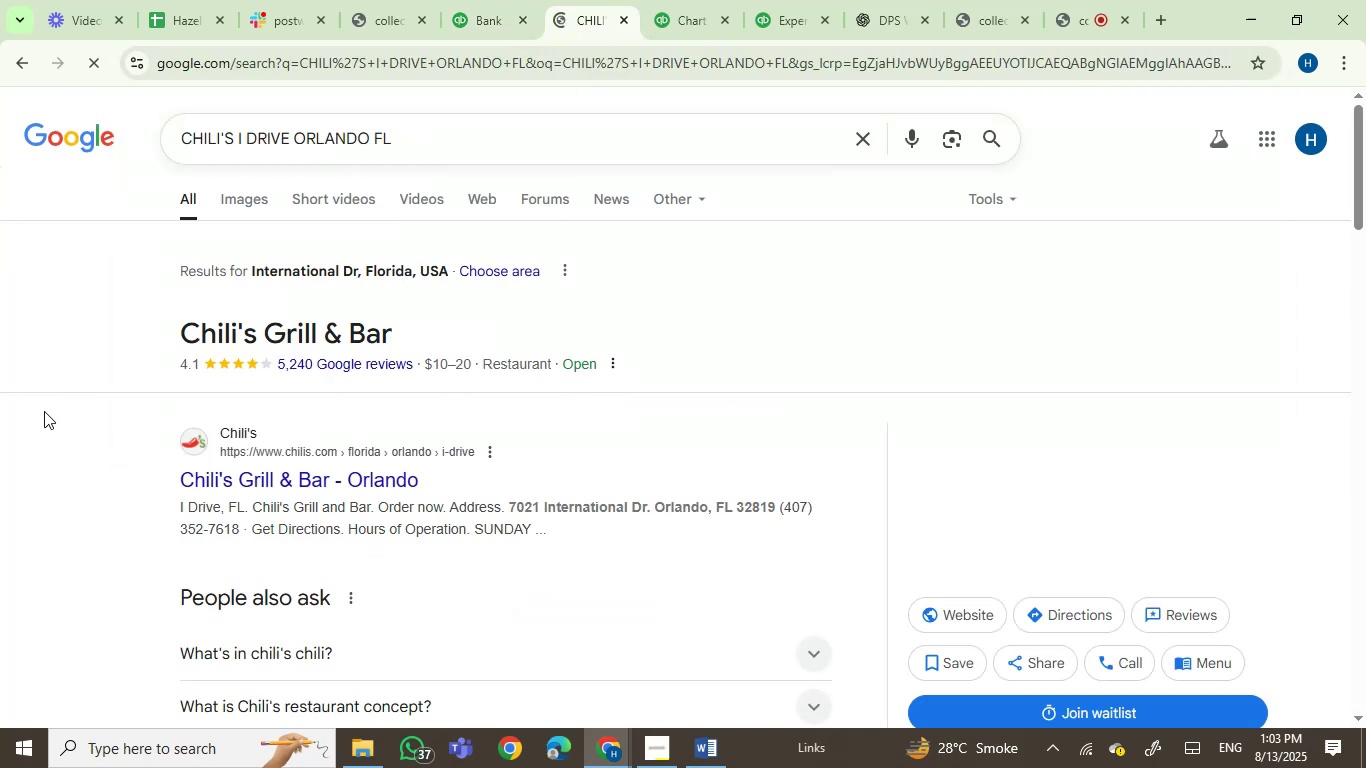 
wait(8.22)
 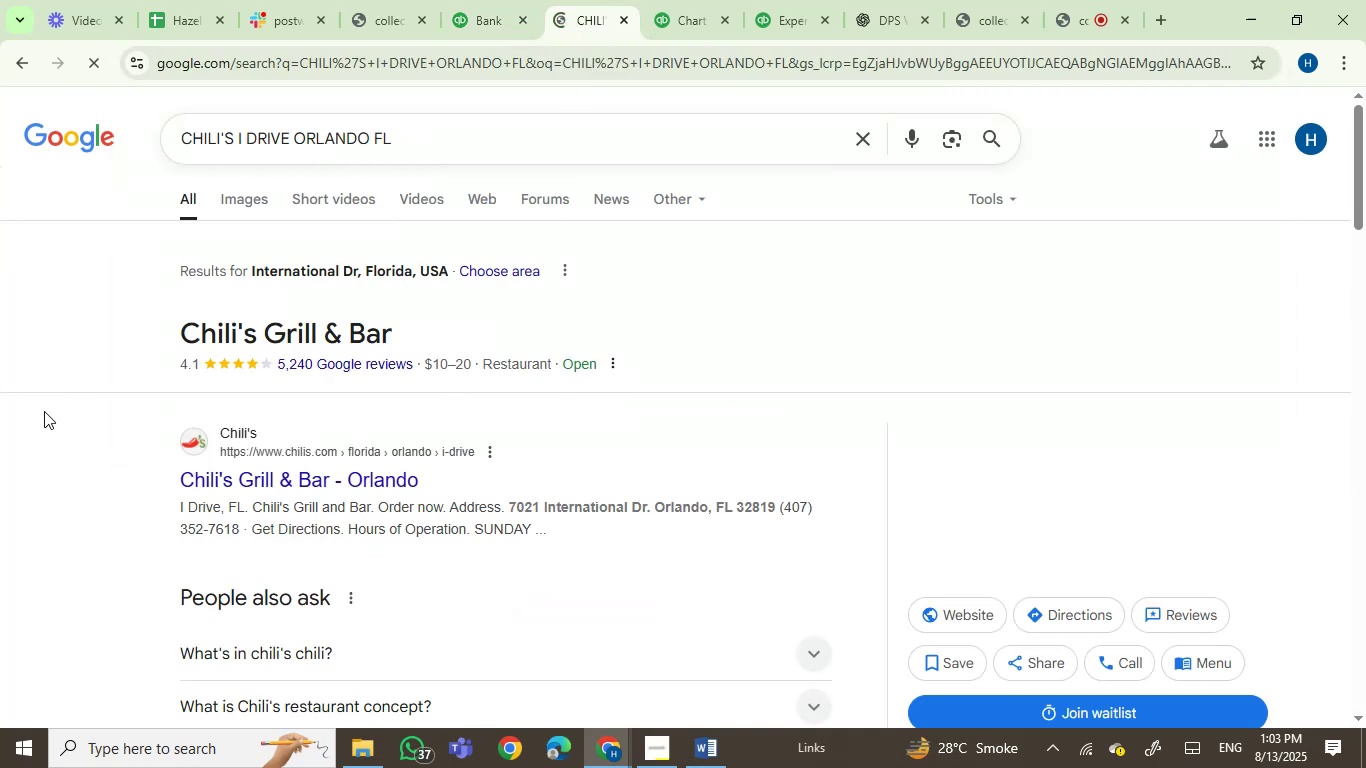 
scroll: coordinate [817, 457], scroll_direction: down, amount: 2.0
 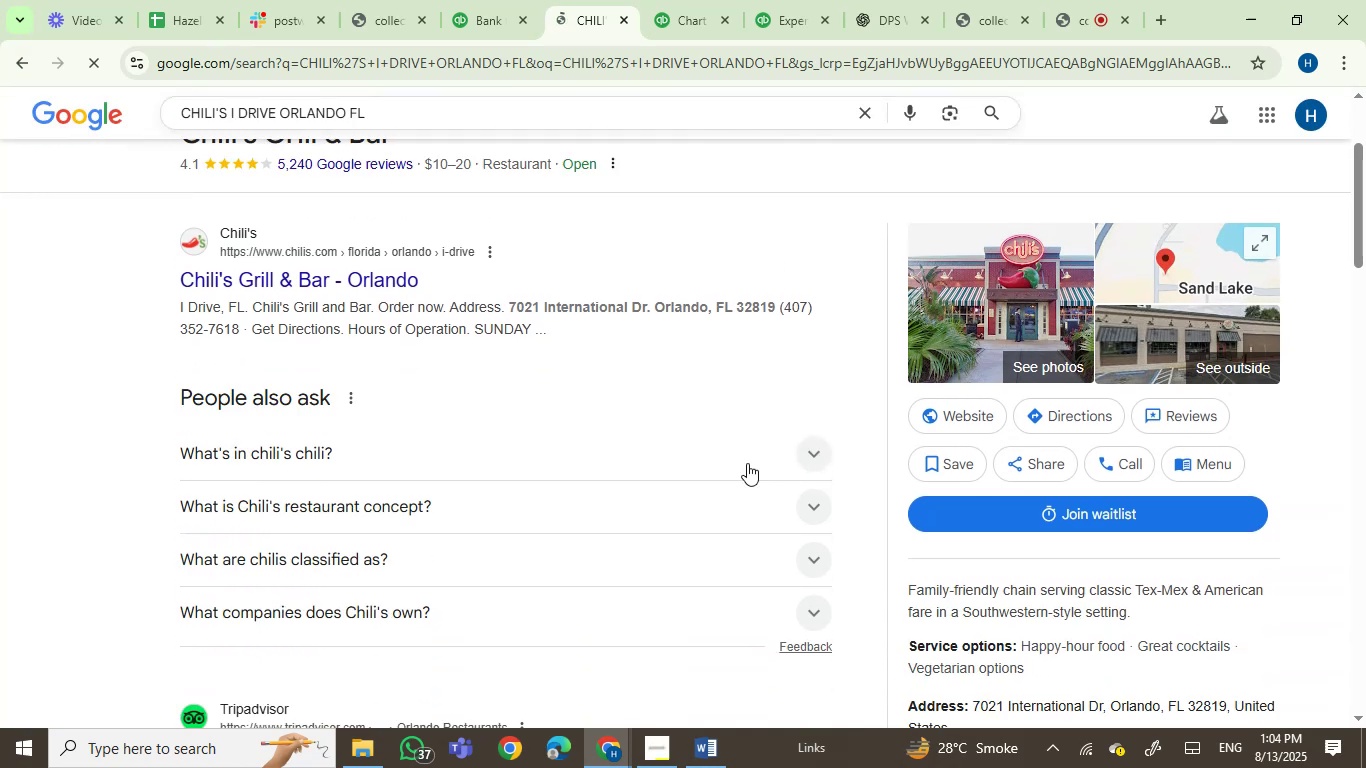 
scroll: coordinate [550, 427], scroll_direction: up, amount: 2.0
 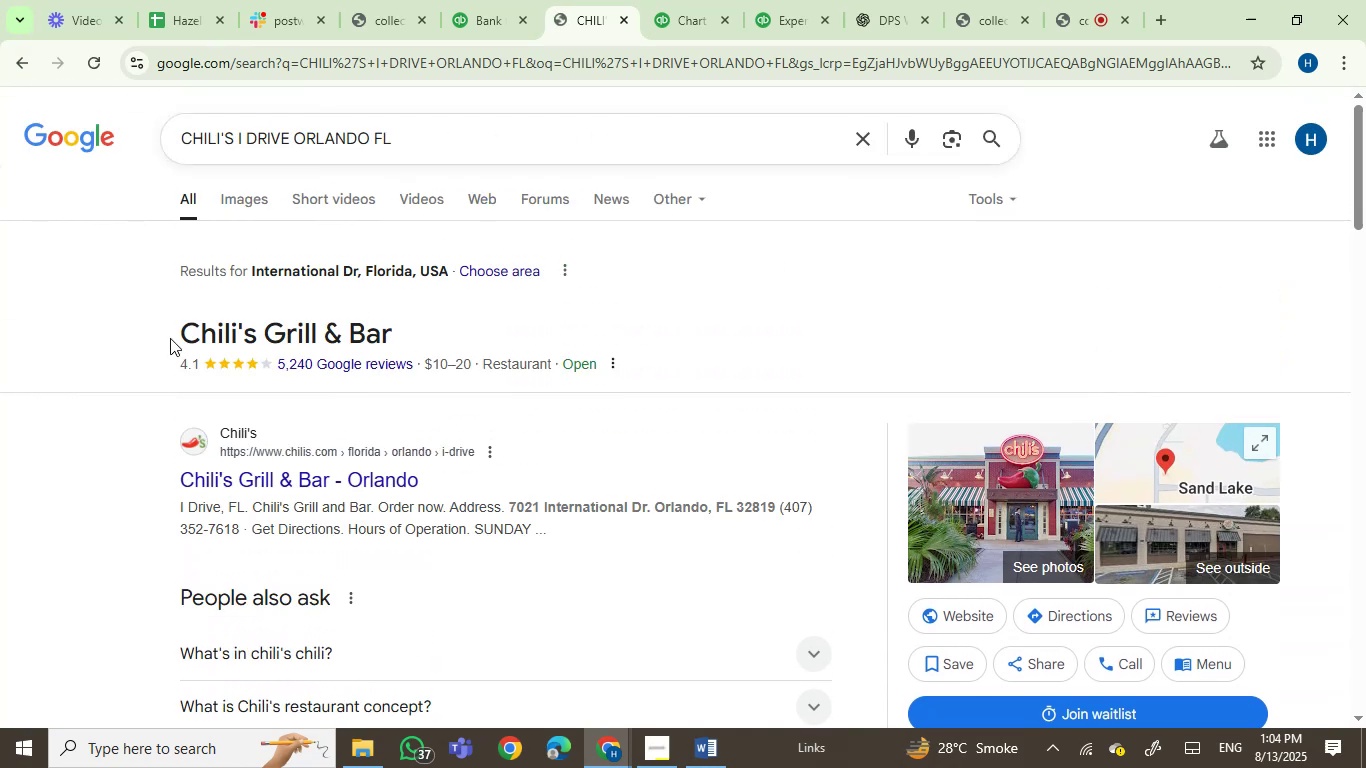 
left_click_drag(start_coordinate=[179, 332], to_coordinate=[258, 336])
 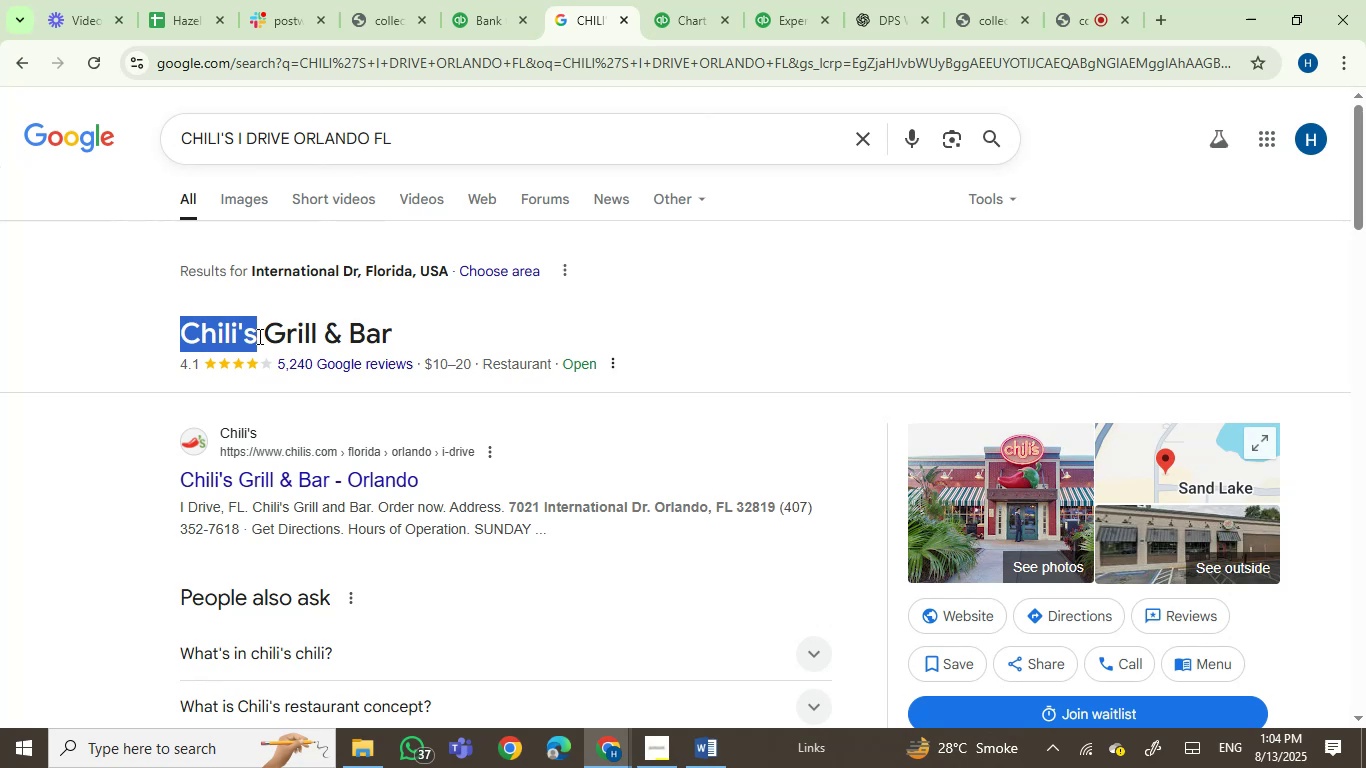 
key(Control+V)
 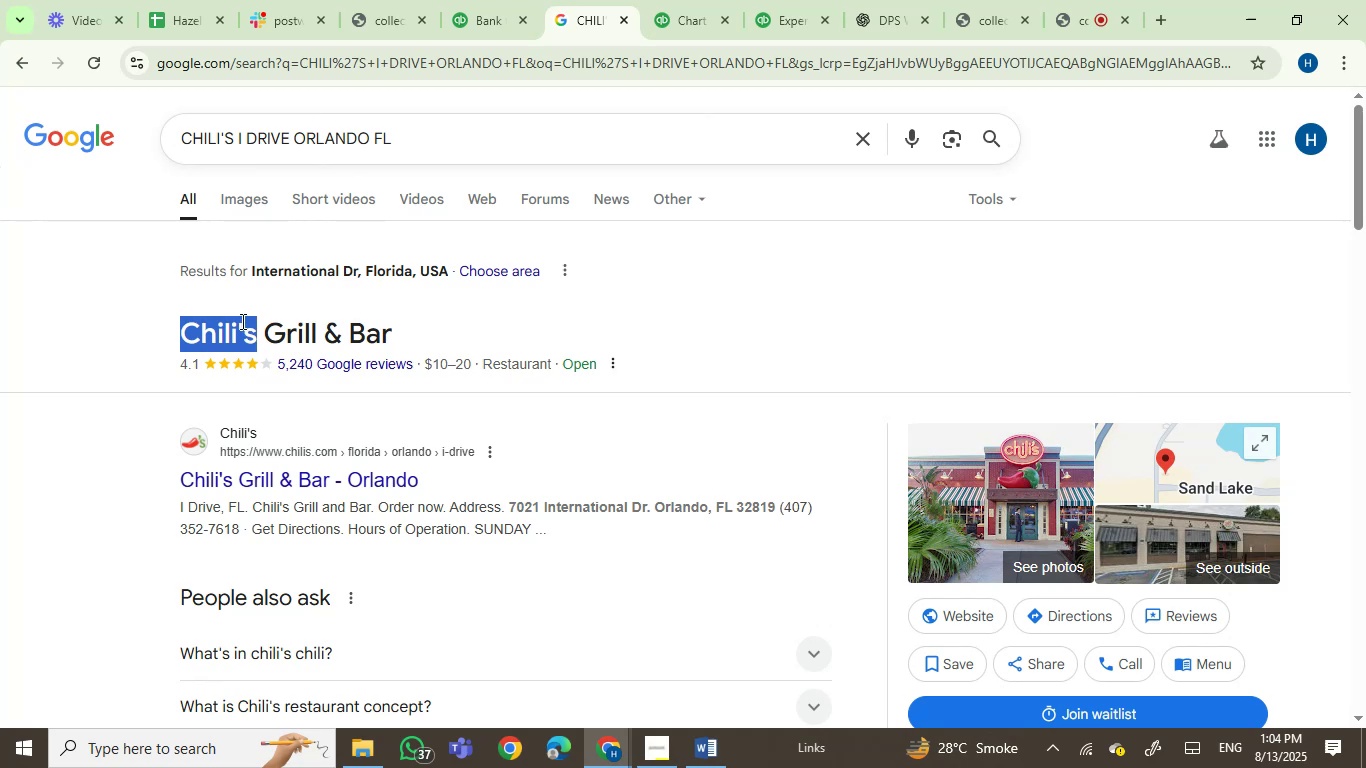 
key(Control+C)
 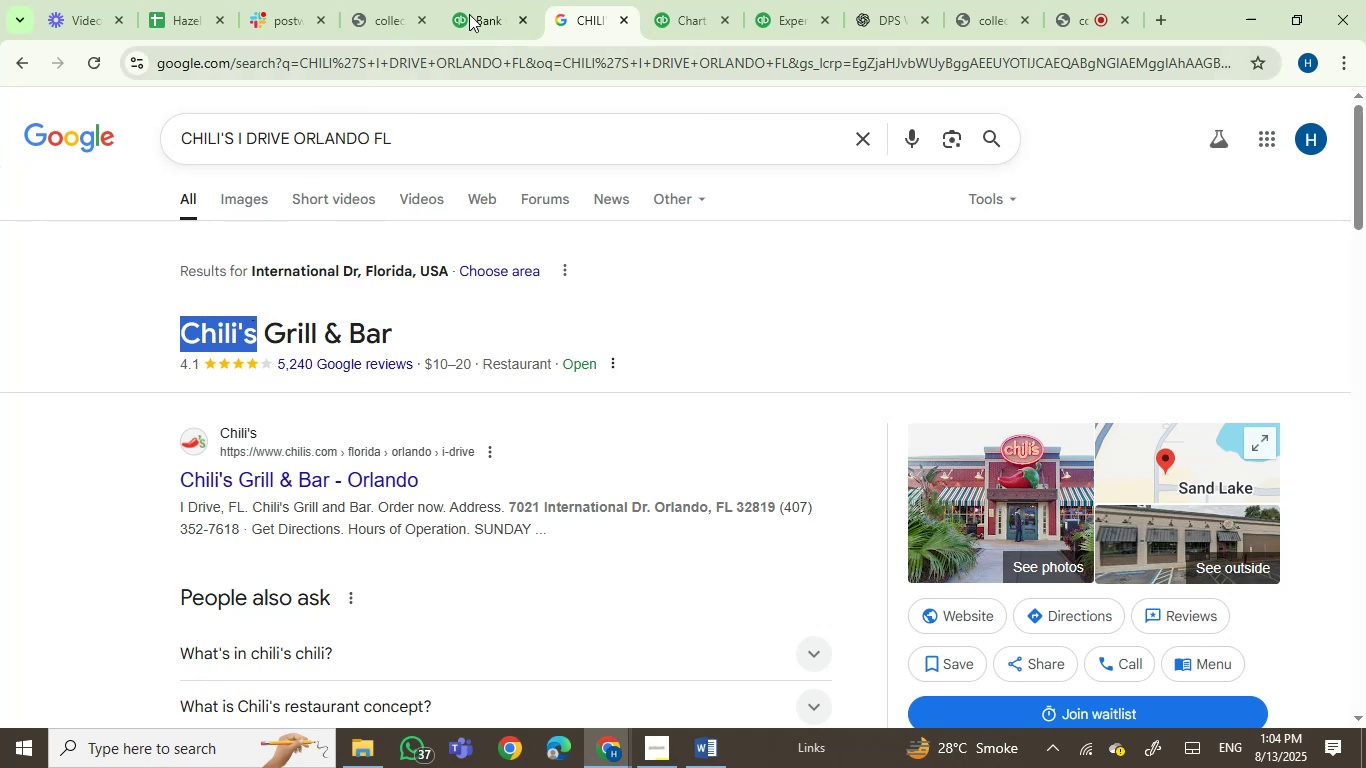 
left_click([493, 0])
 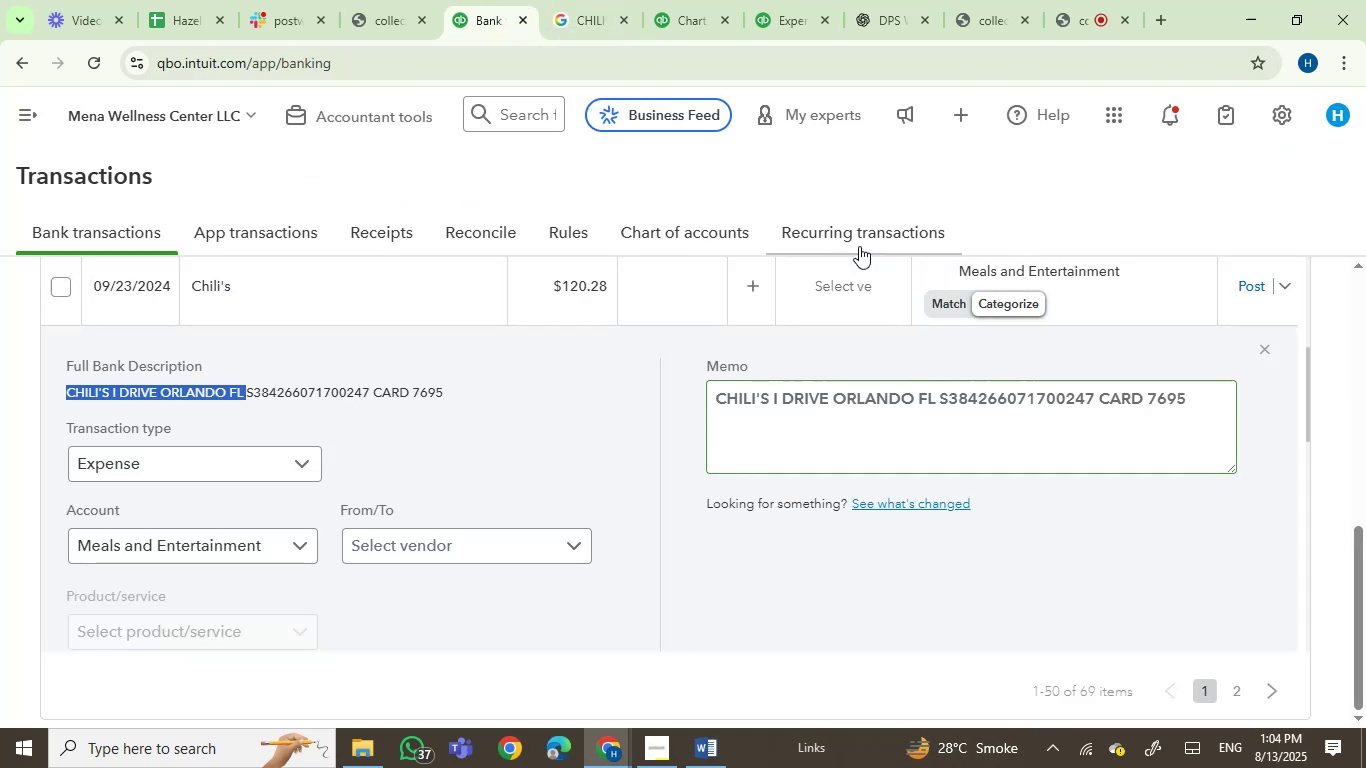 
left_click([842, 300])
 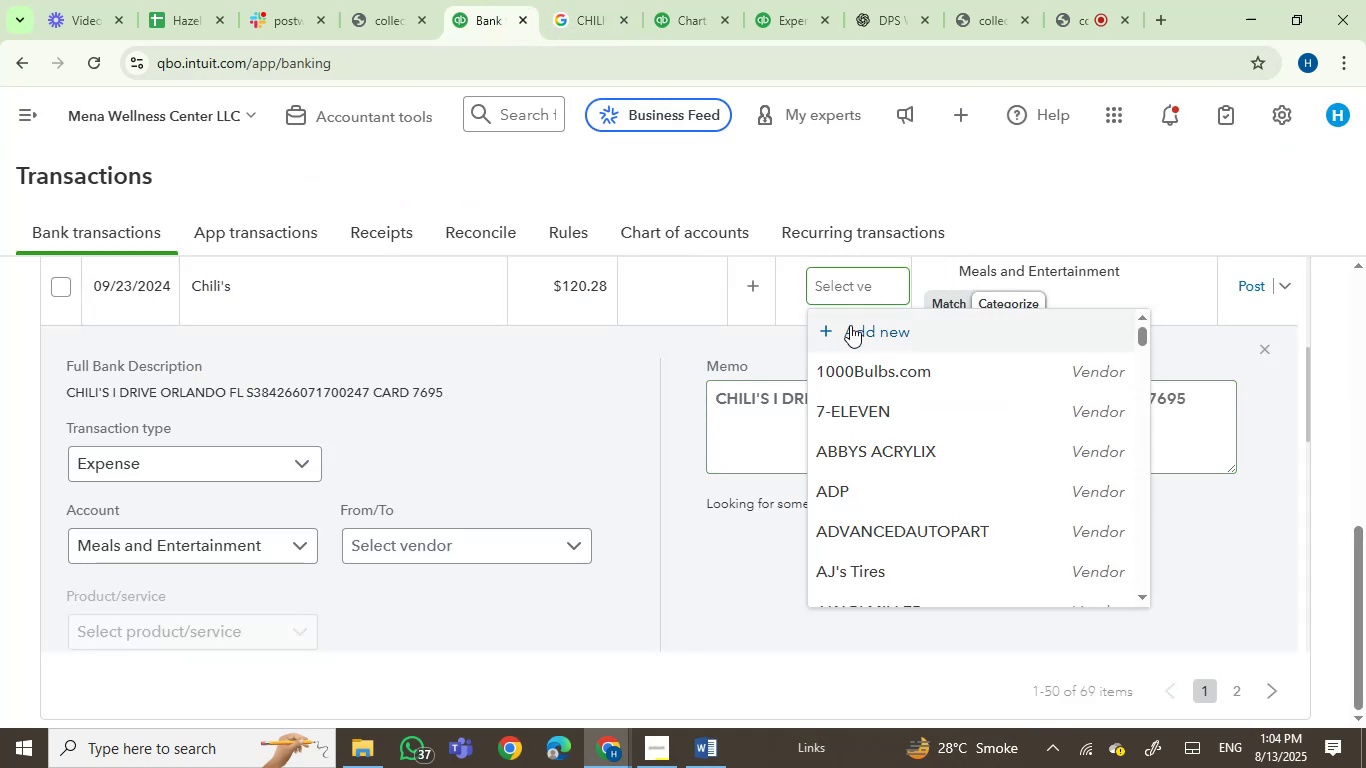 
left_click([871, 345])
 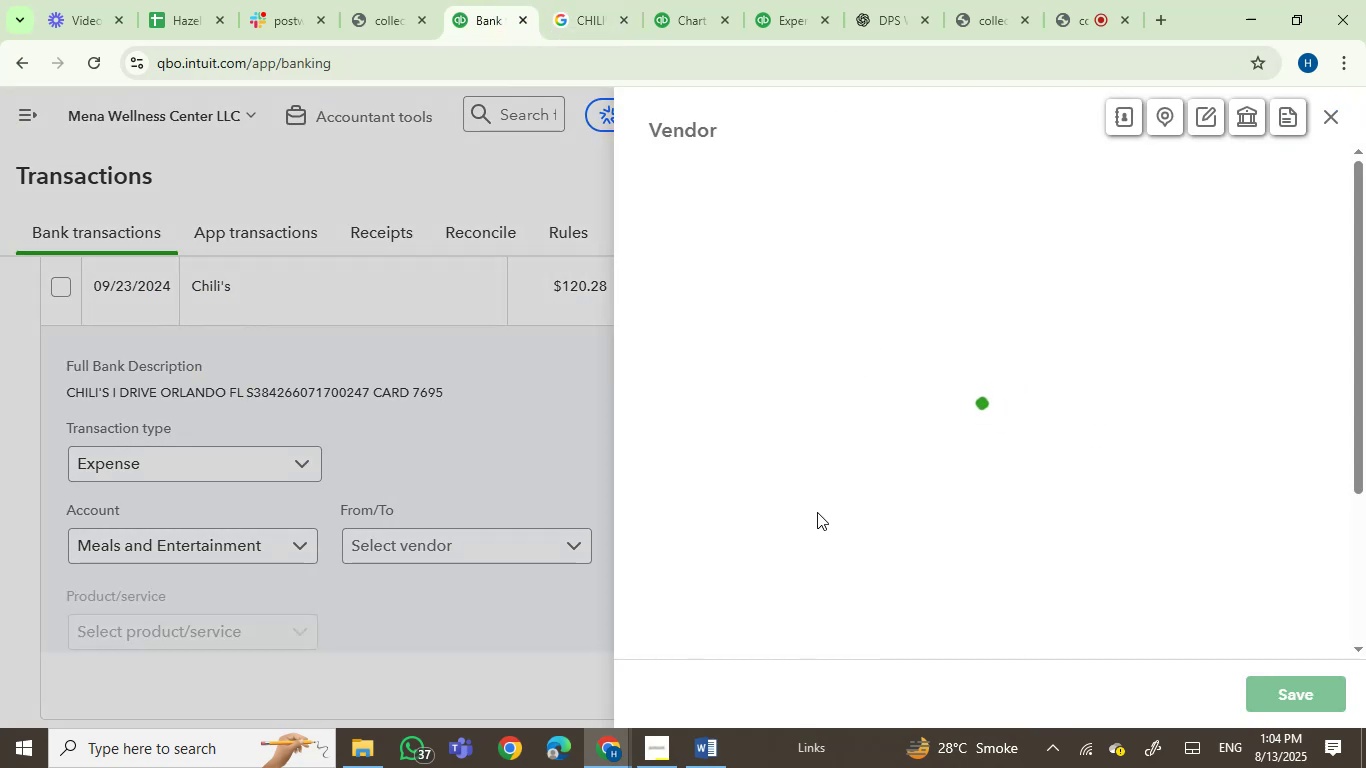 
key(Control+ControlLeft)
 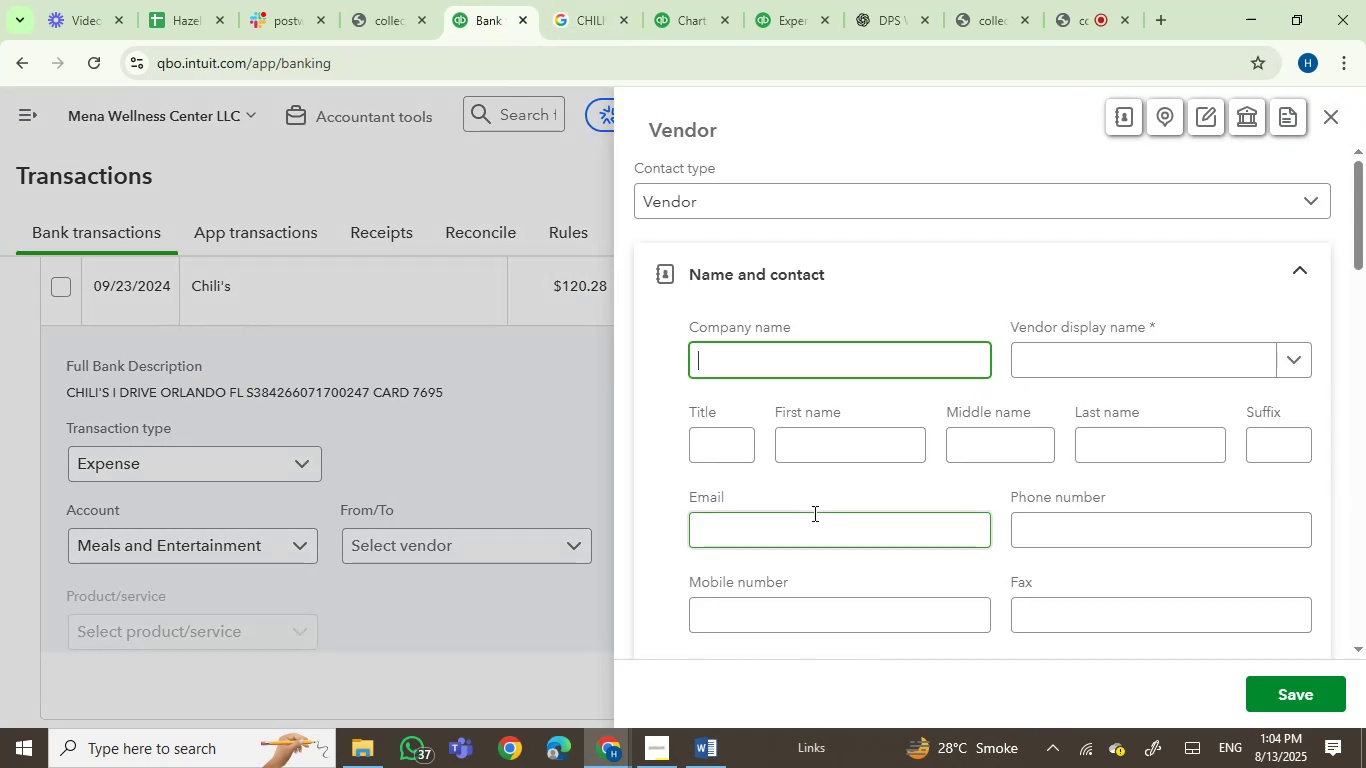 
key(Control+V)
 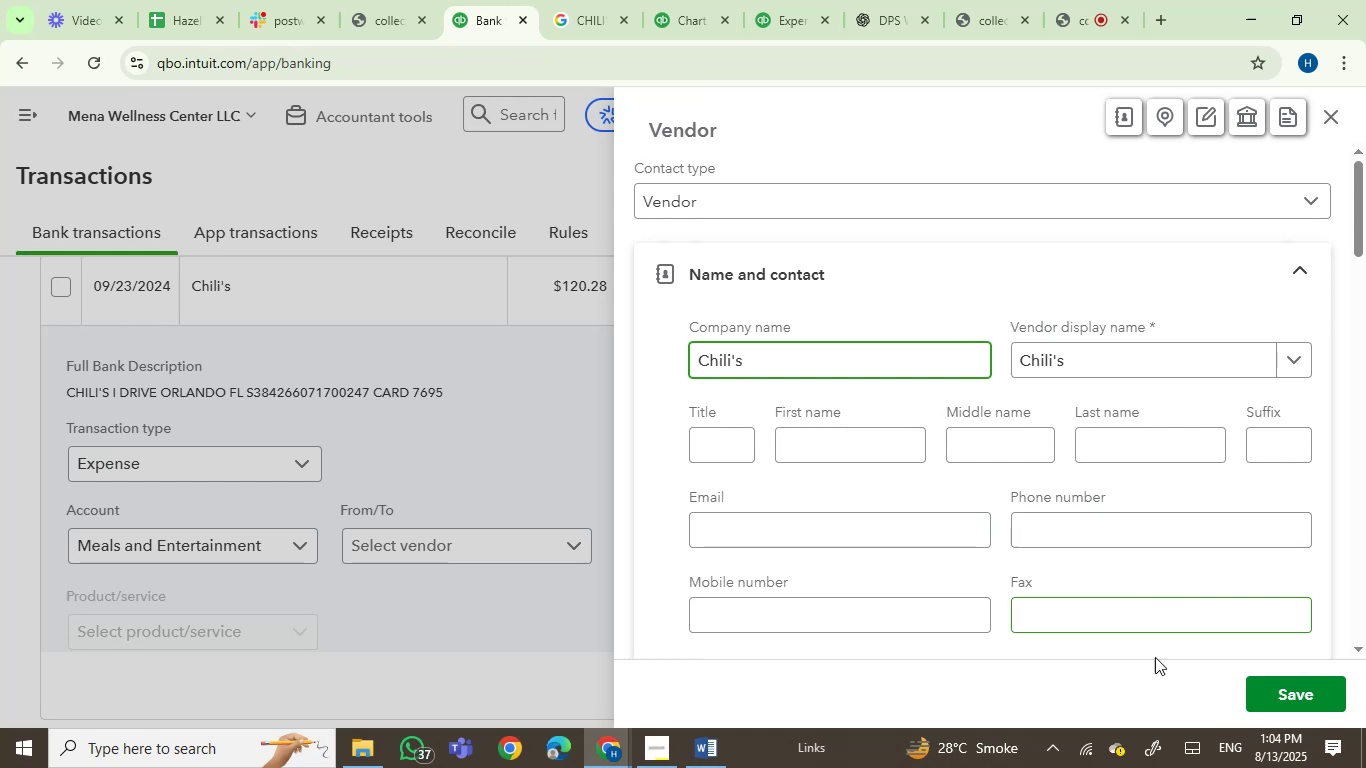 
left_click([1279, 698])
 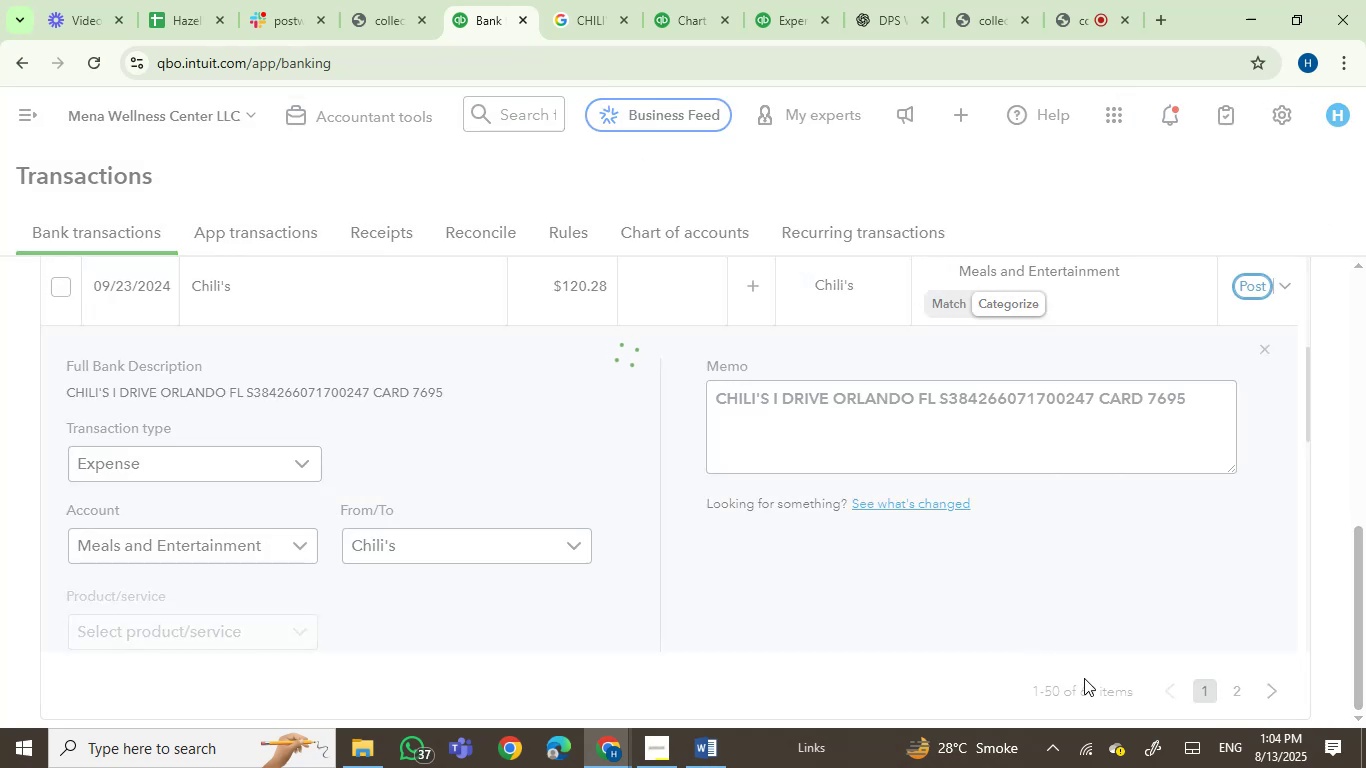 
wait(13.1)
 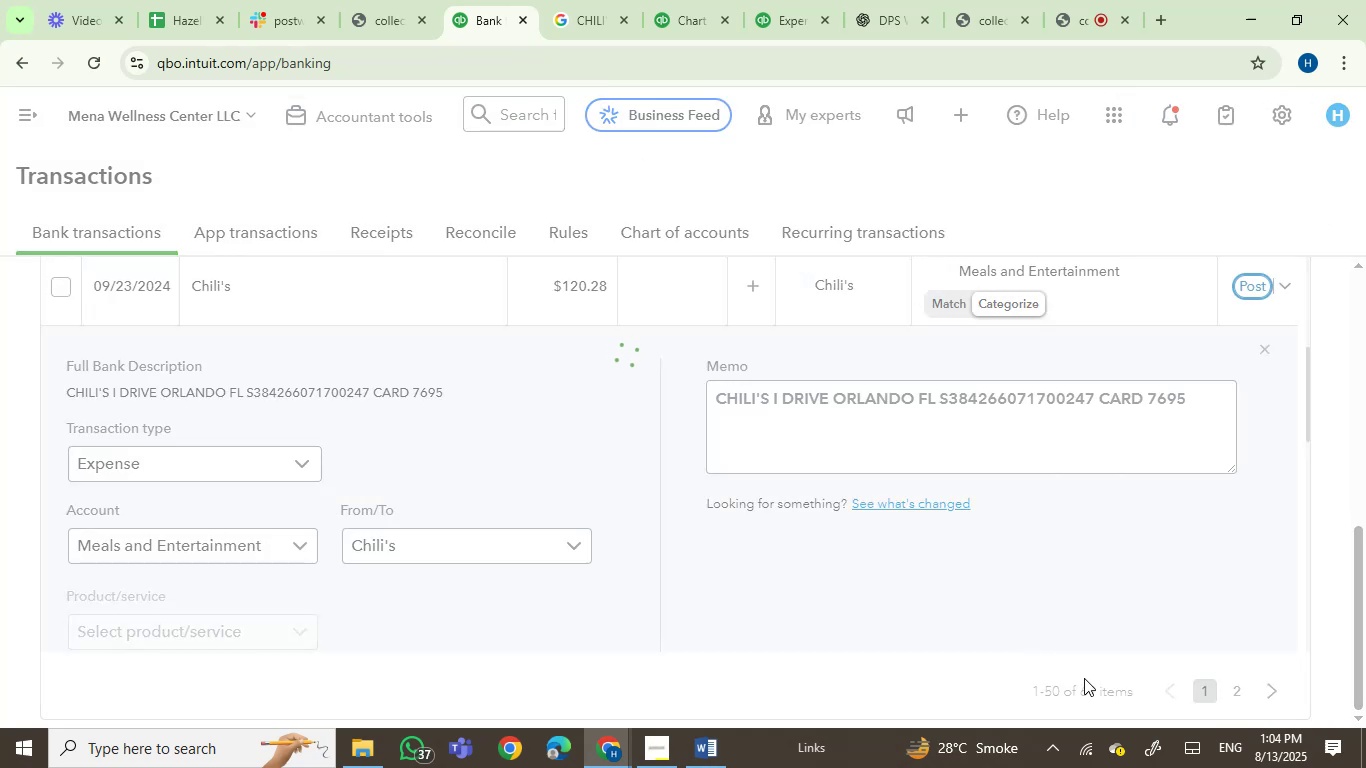 
left_click([327, 360])
 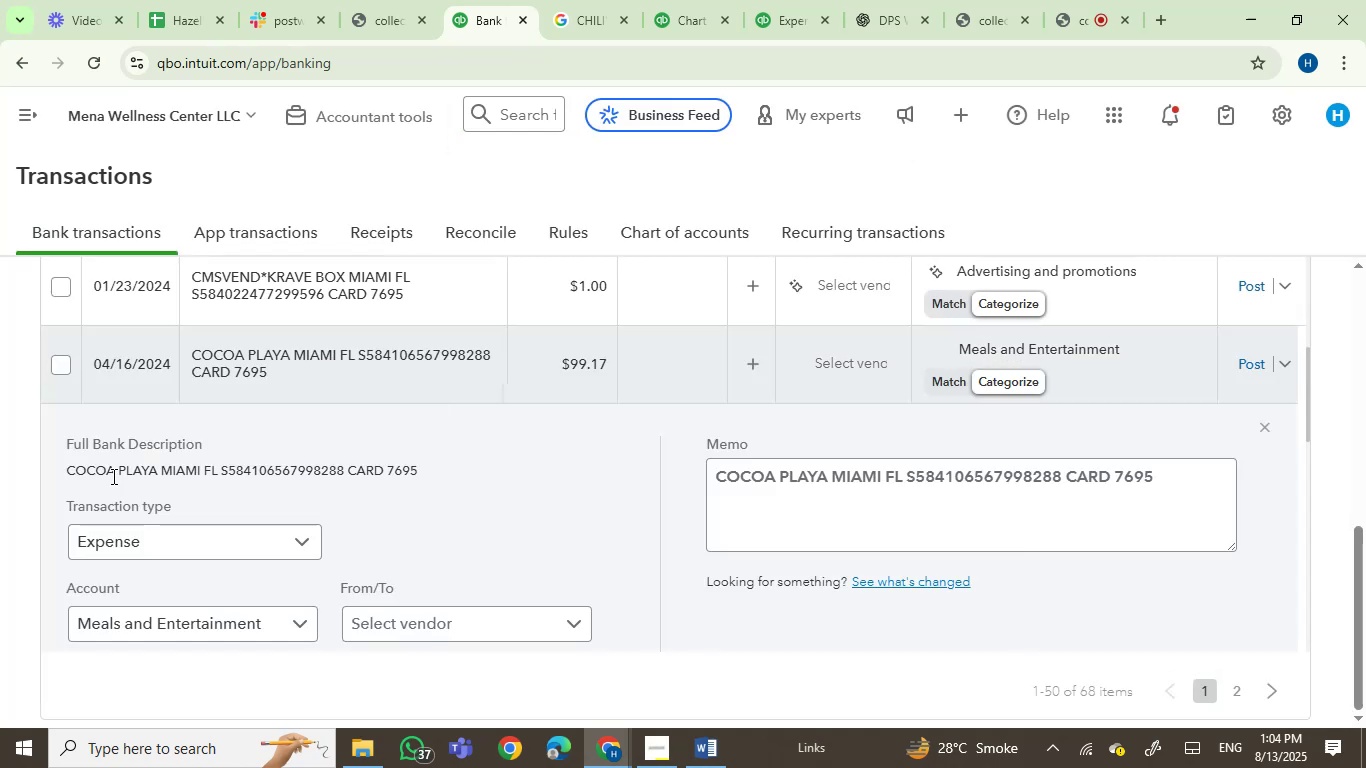 
left_click([107, 467])
 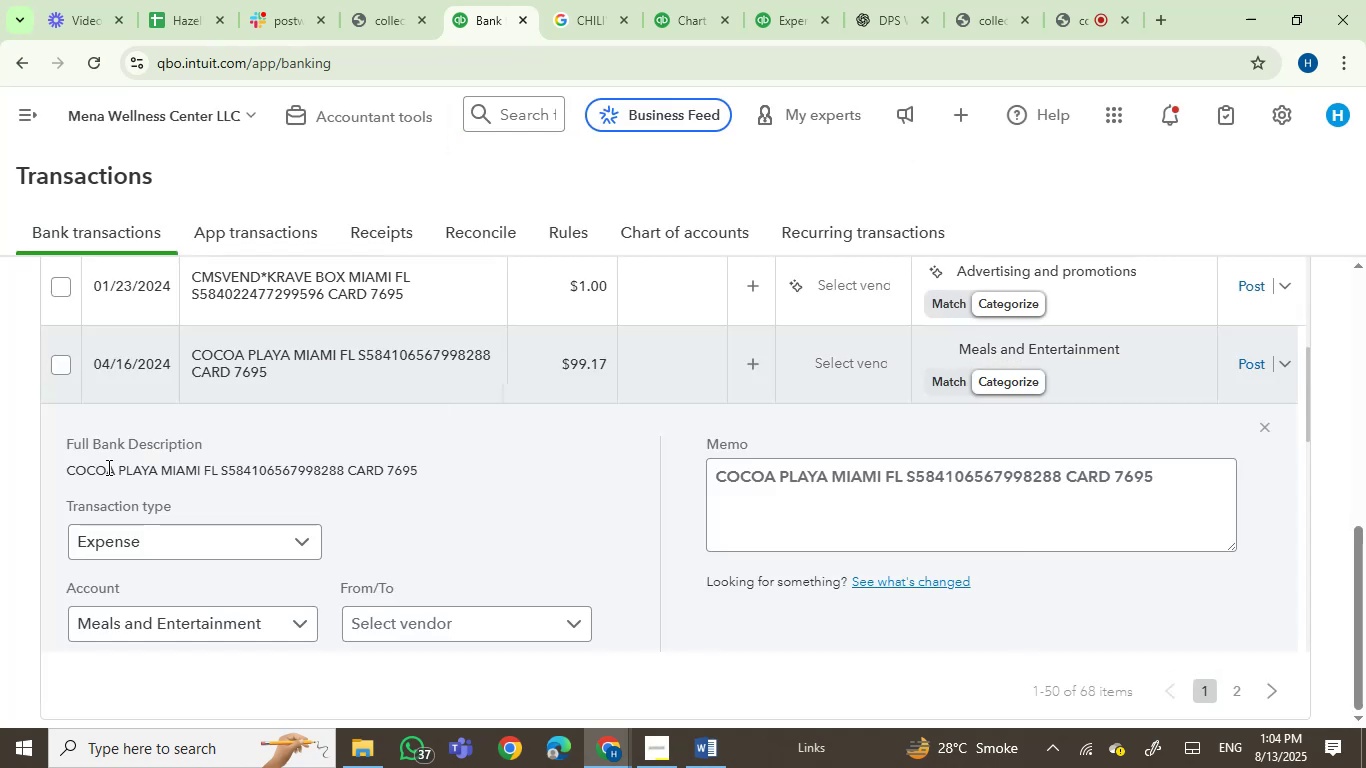 
left_click_drag(start_coordinate=[107, 467], to_coordinate=[209, 467])
 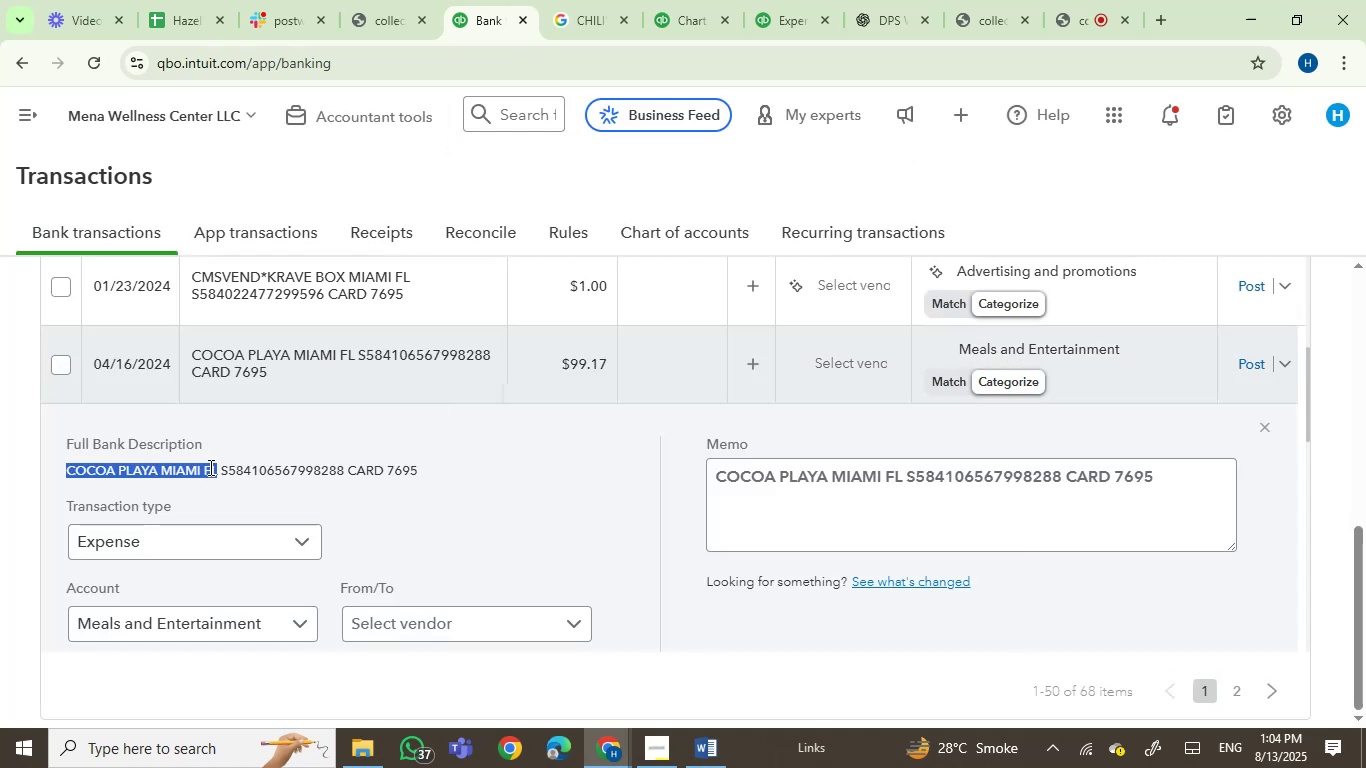 
key(Control+C)
 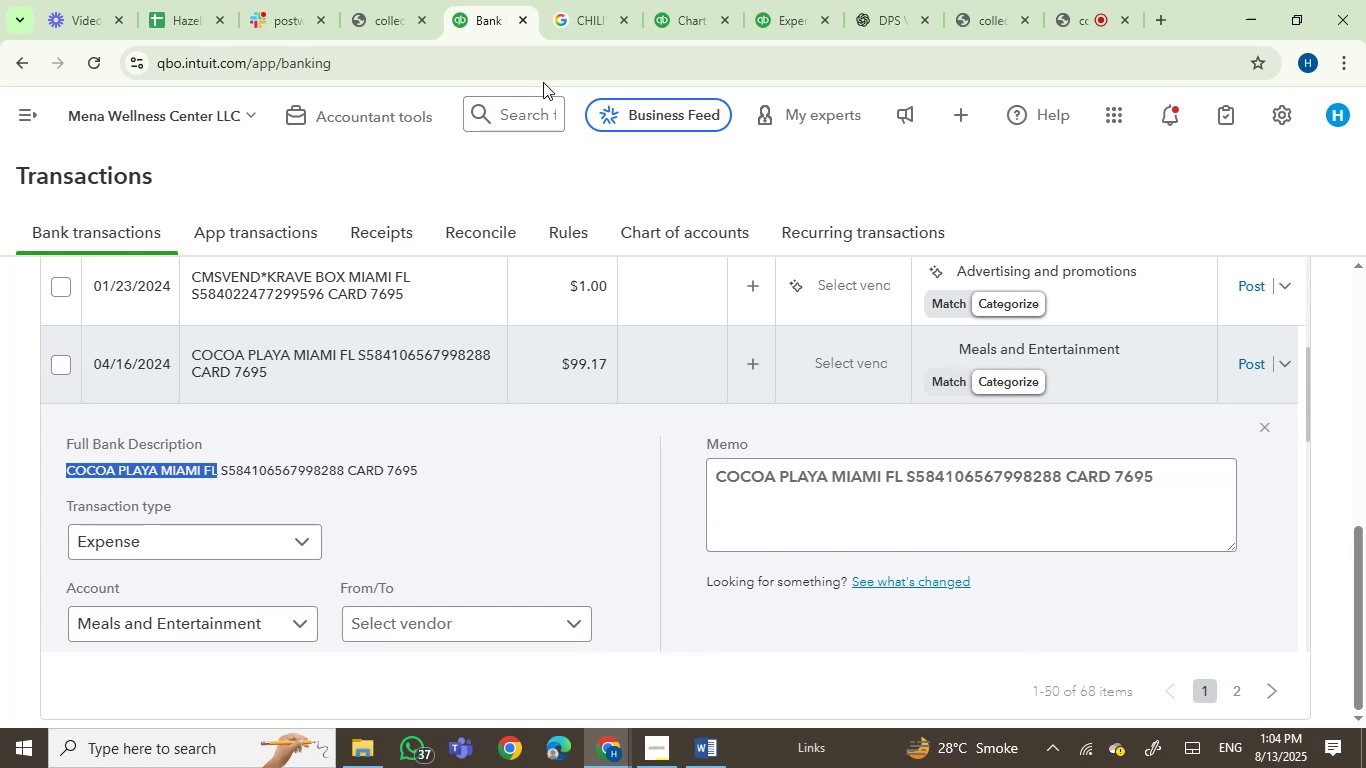 
left_click([563, 0])
 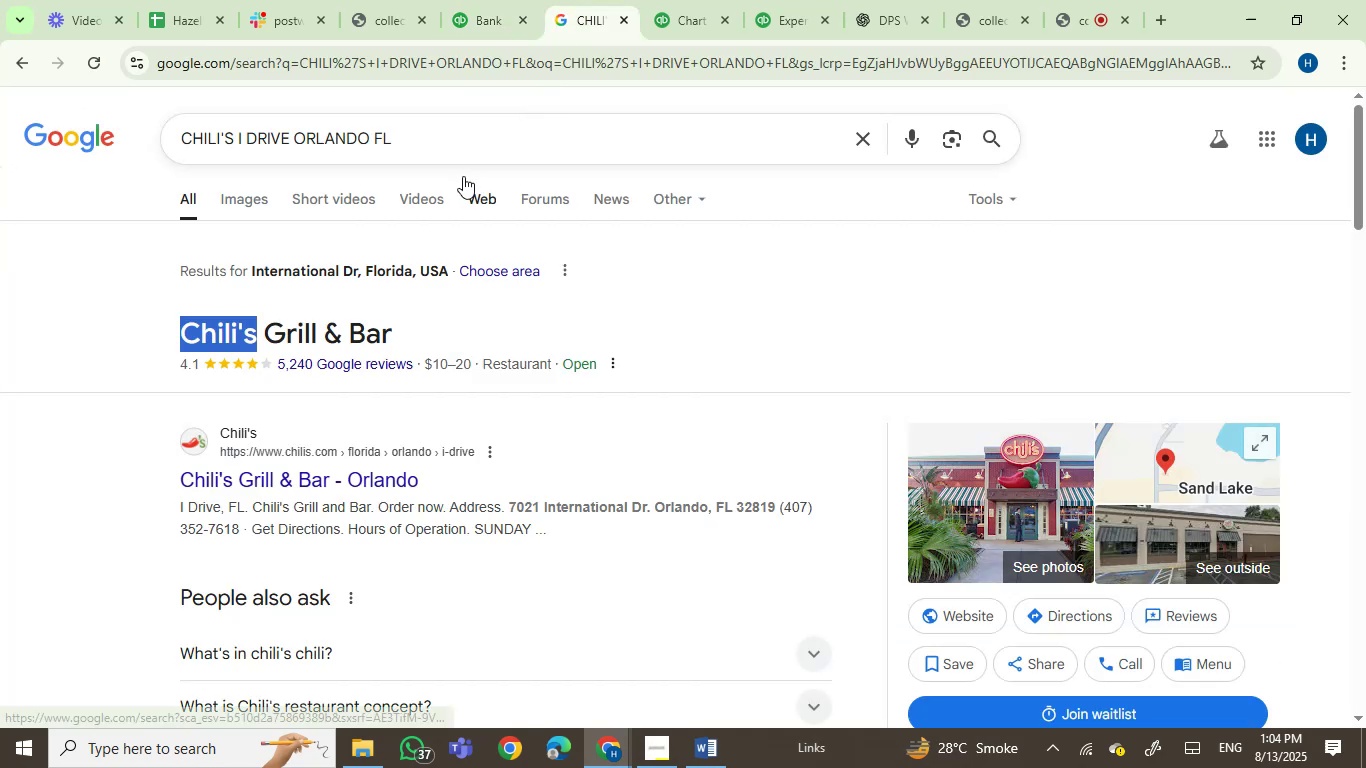 
left_click_drag(start_coordinate=[403, 146], to_coordinate=[139, 184])
 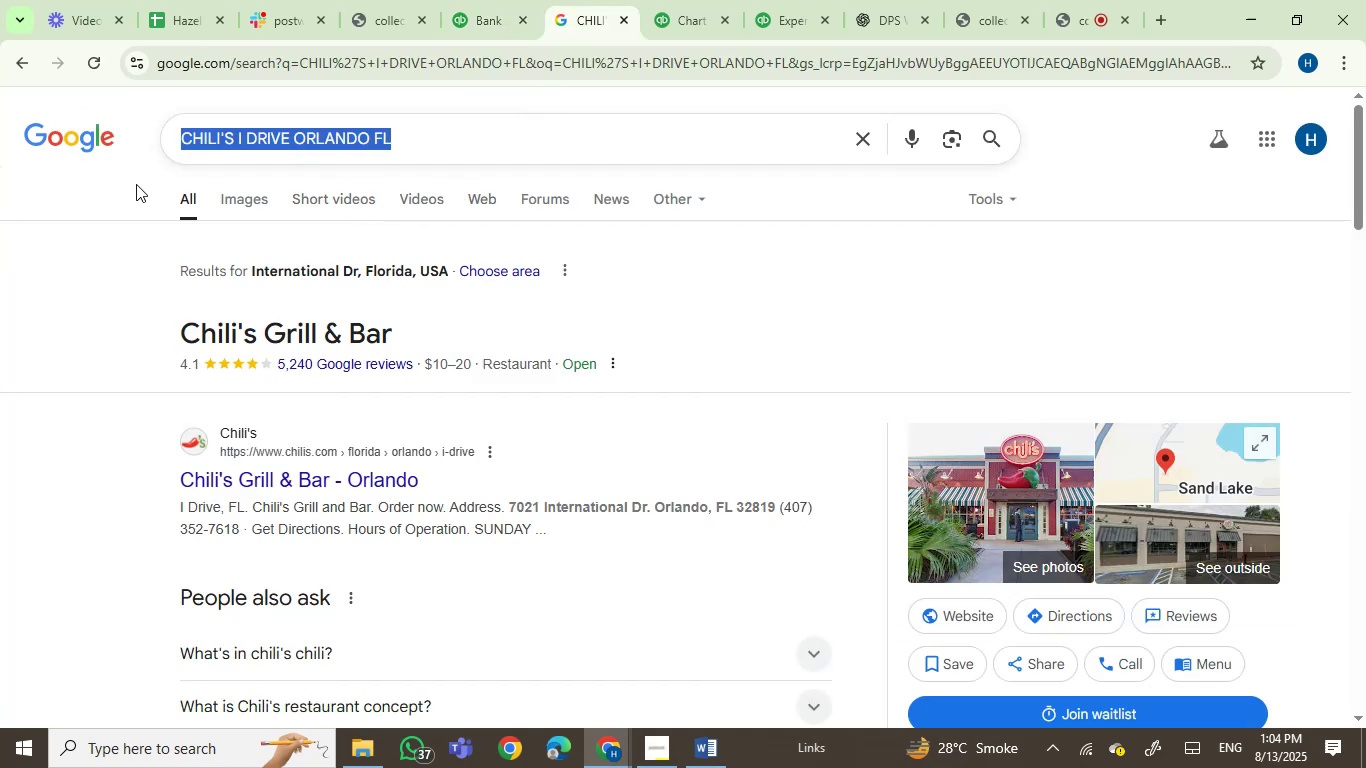 
key(Control+V)
 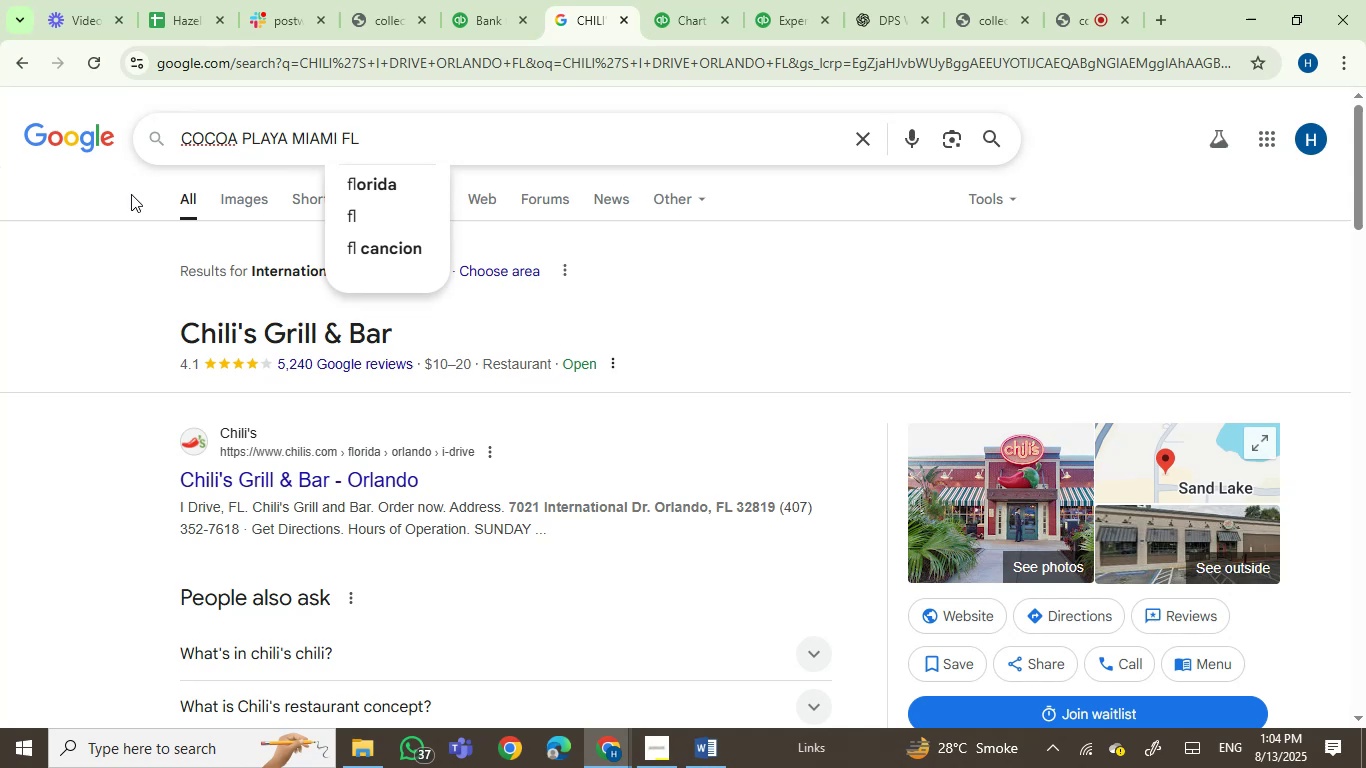 
key(Enter)
 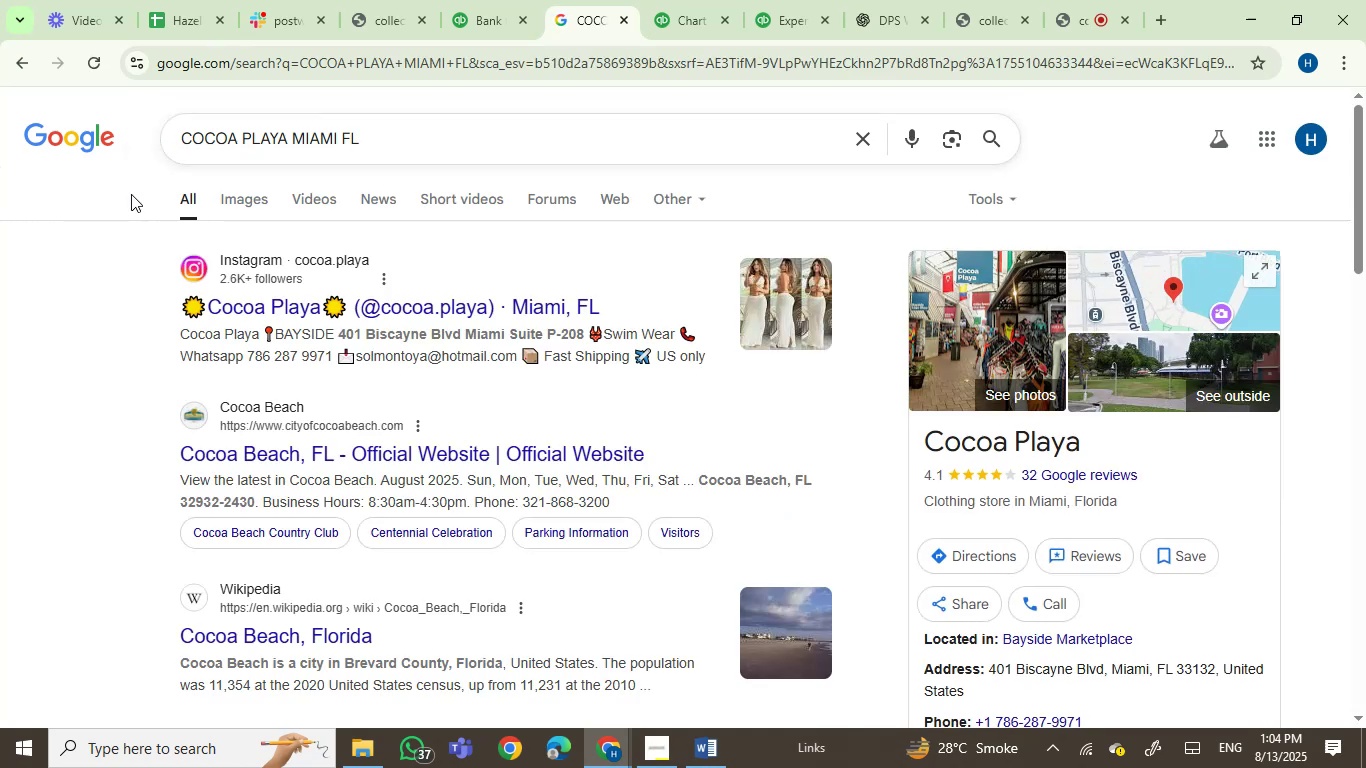 
wait(8.55)
 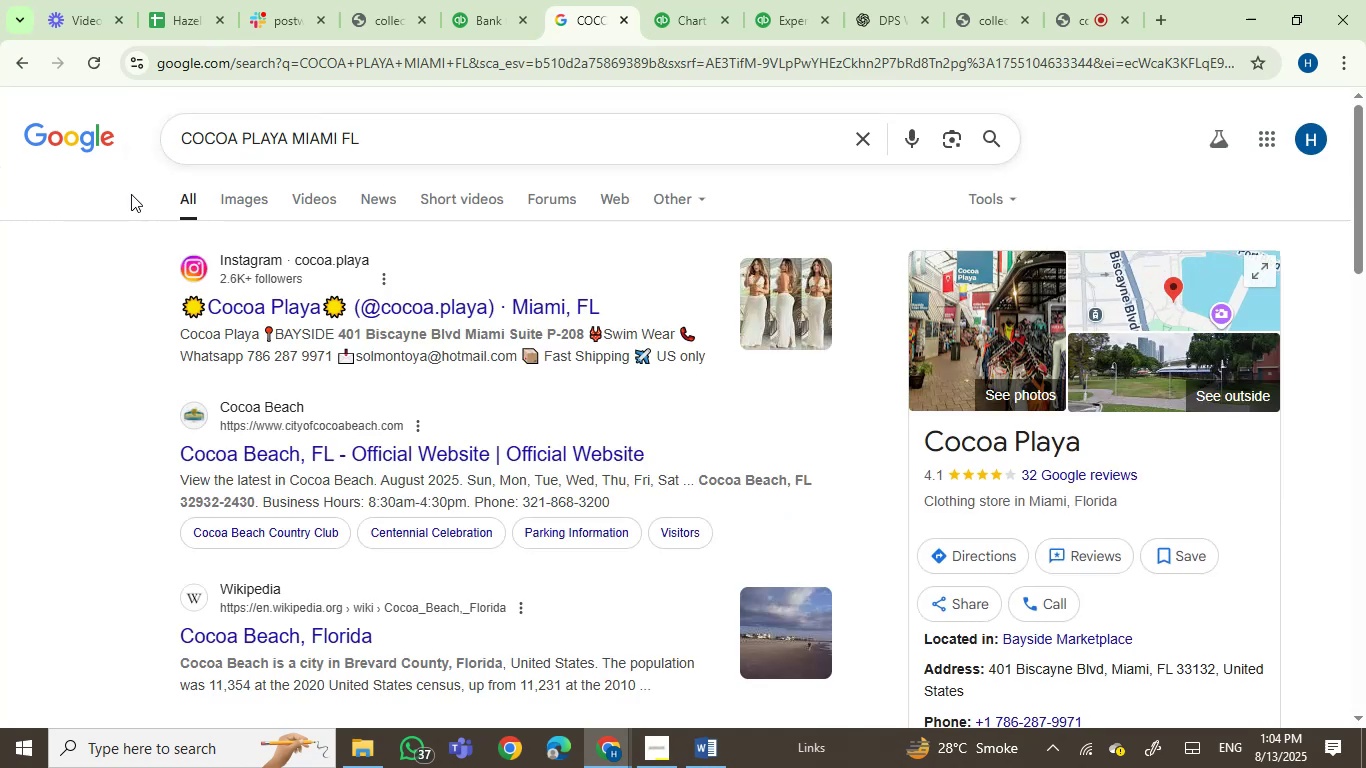 
left_click([475, 9])
 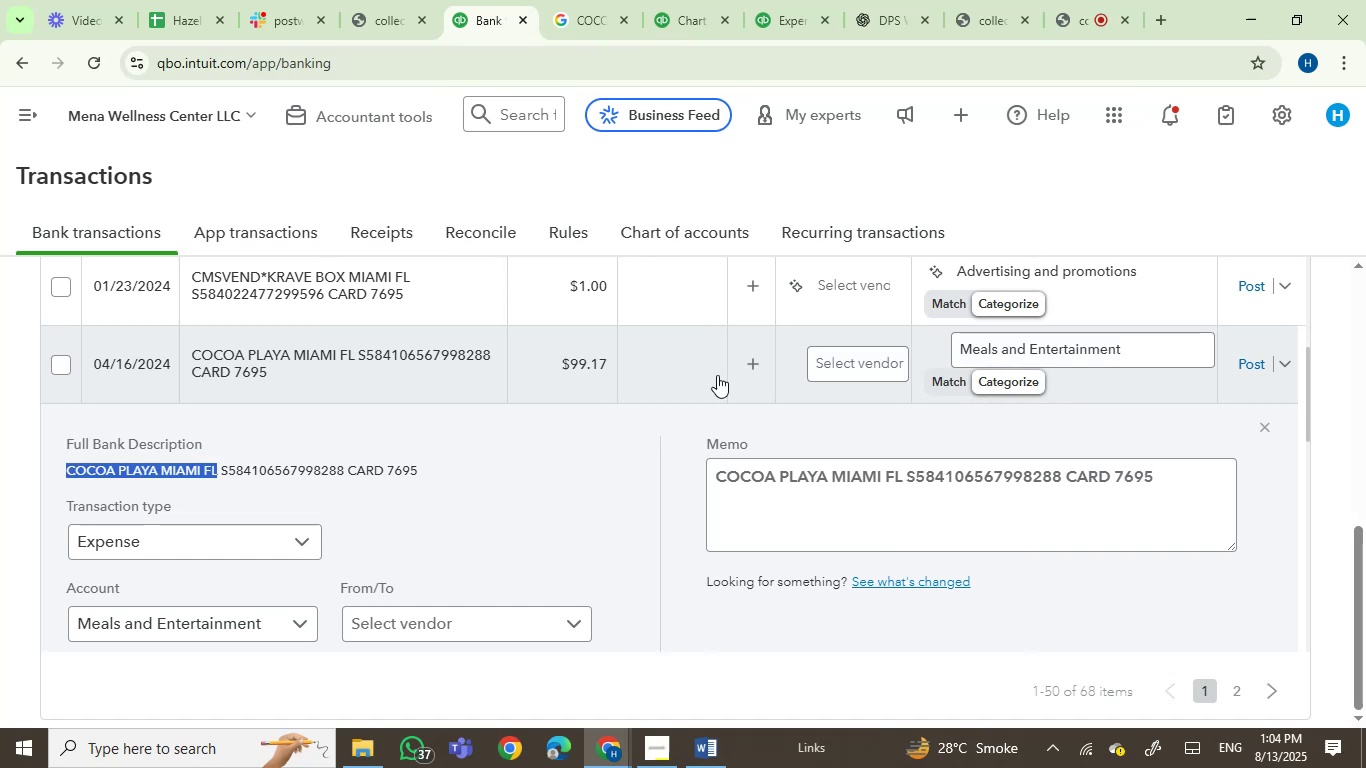 
left_click([834, 363])
 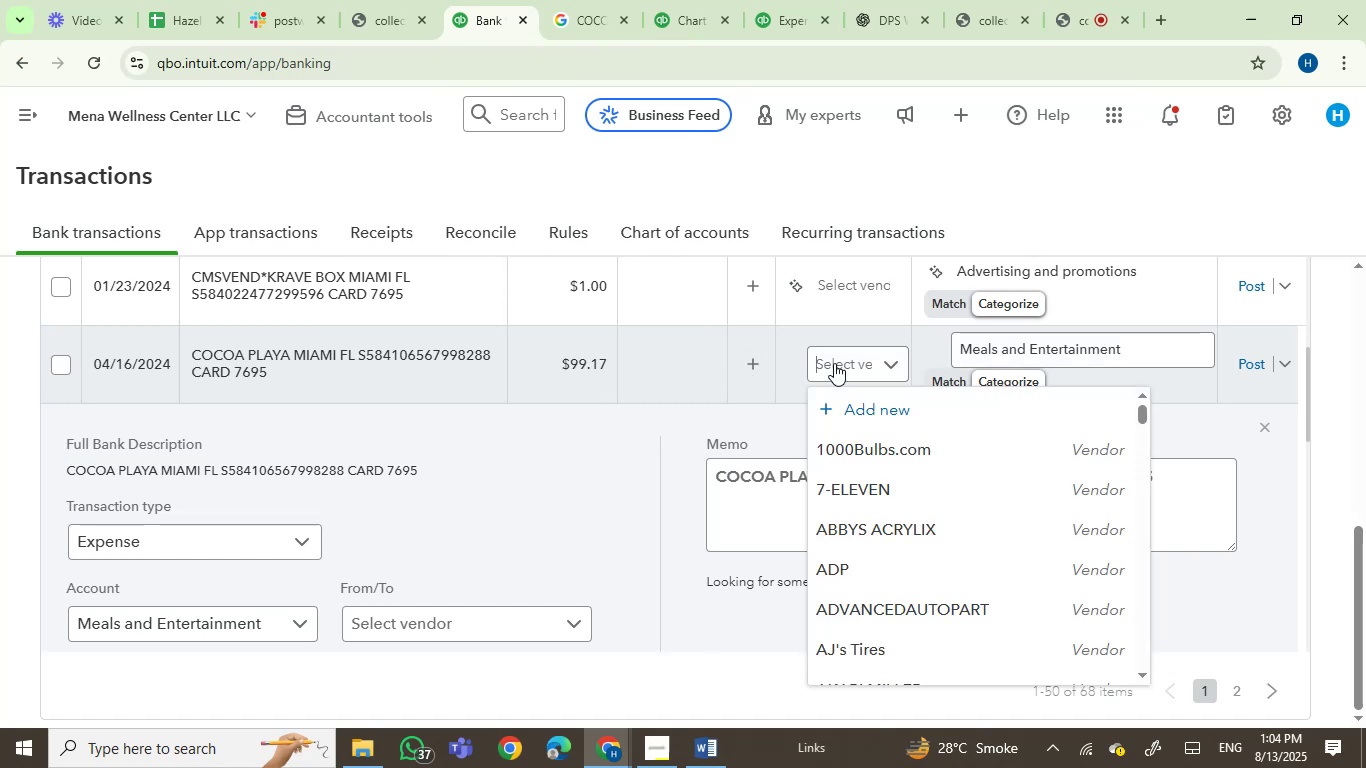 
left_click([546, 507])
 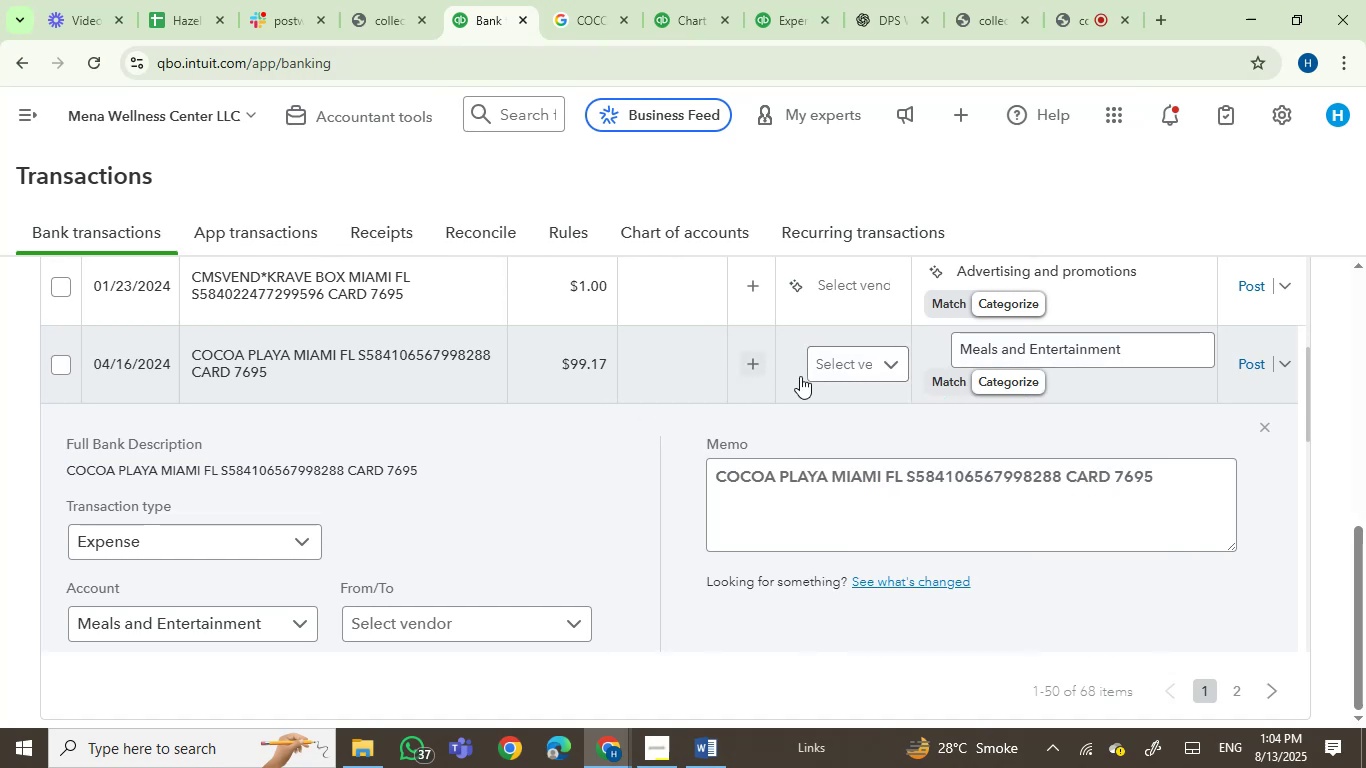 
left_click([834, 362])
 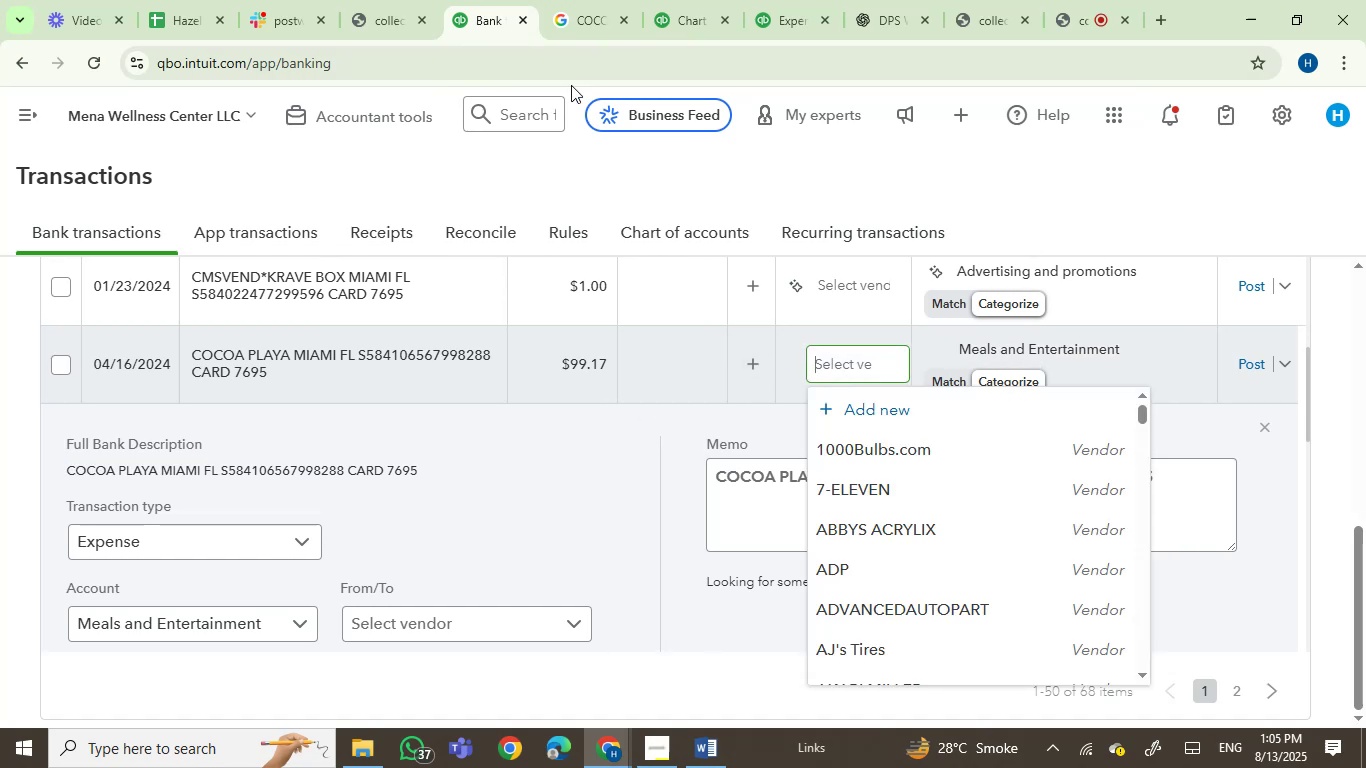 
left_click([566, 0])
 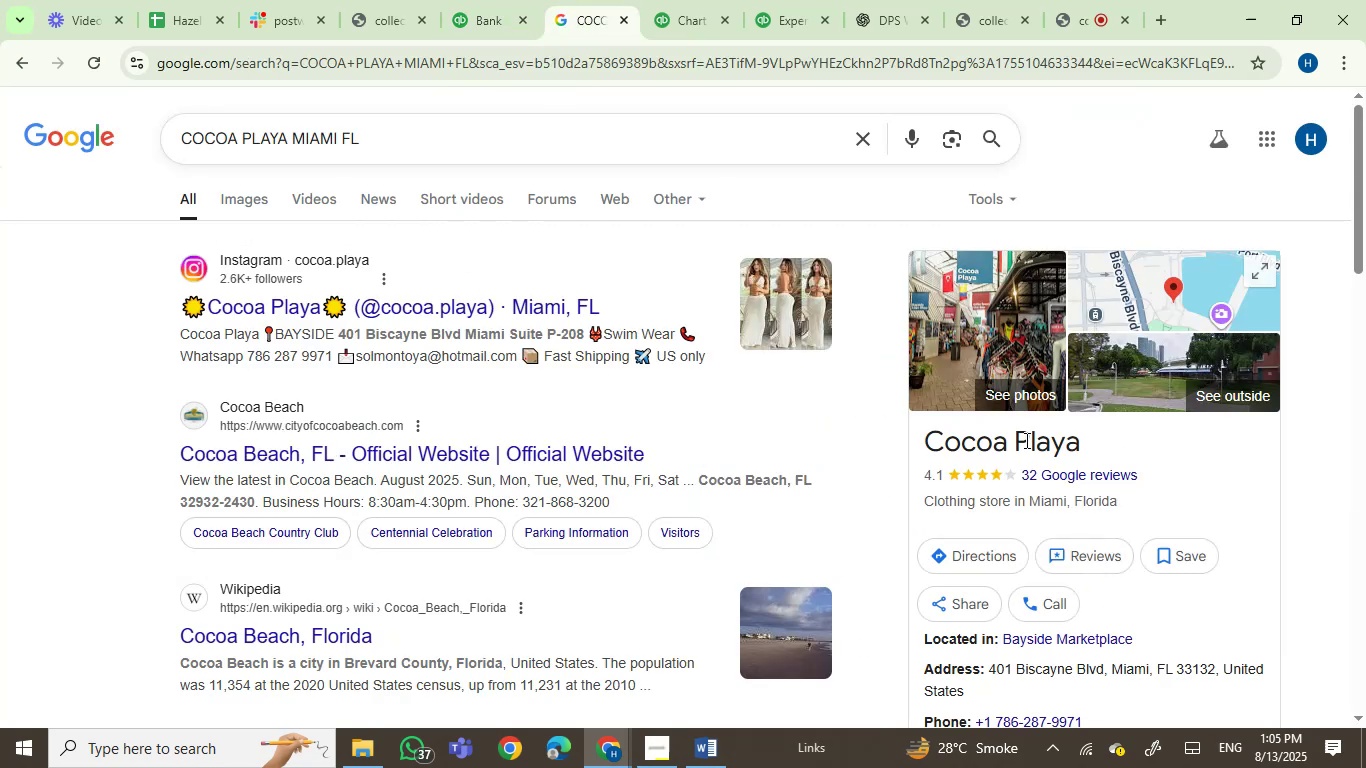 
left_click_drag(start_coordinate=[1078, 447], to_coordinate=[925, 439])
 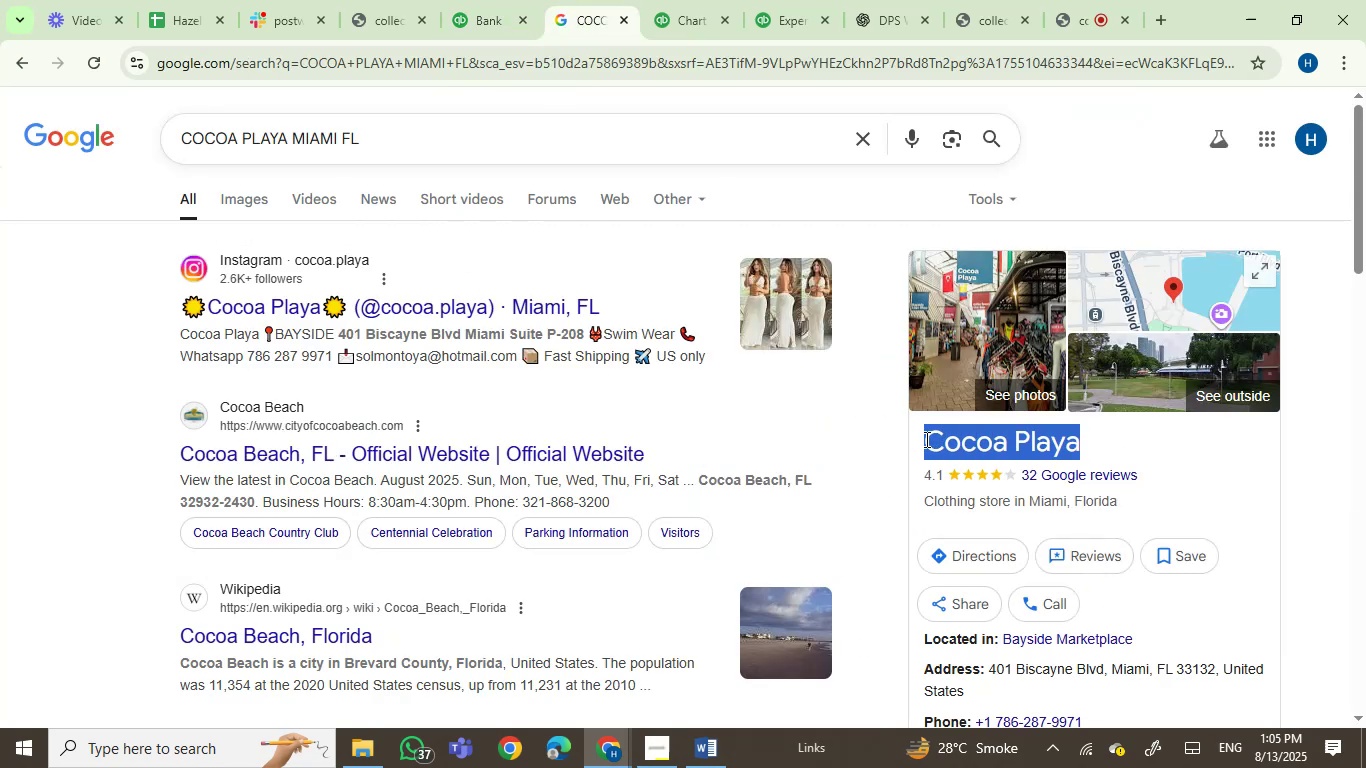 
key(Control+C)
 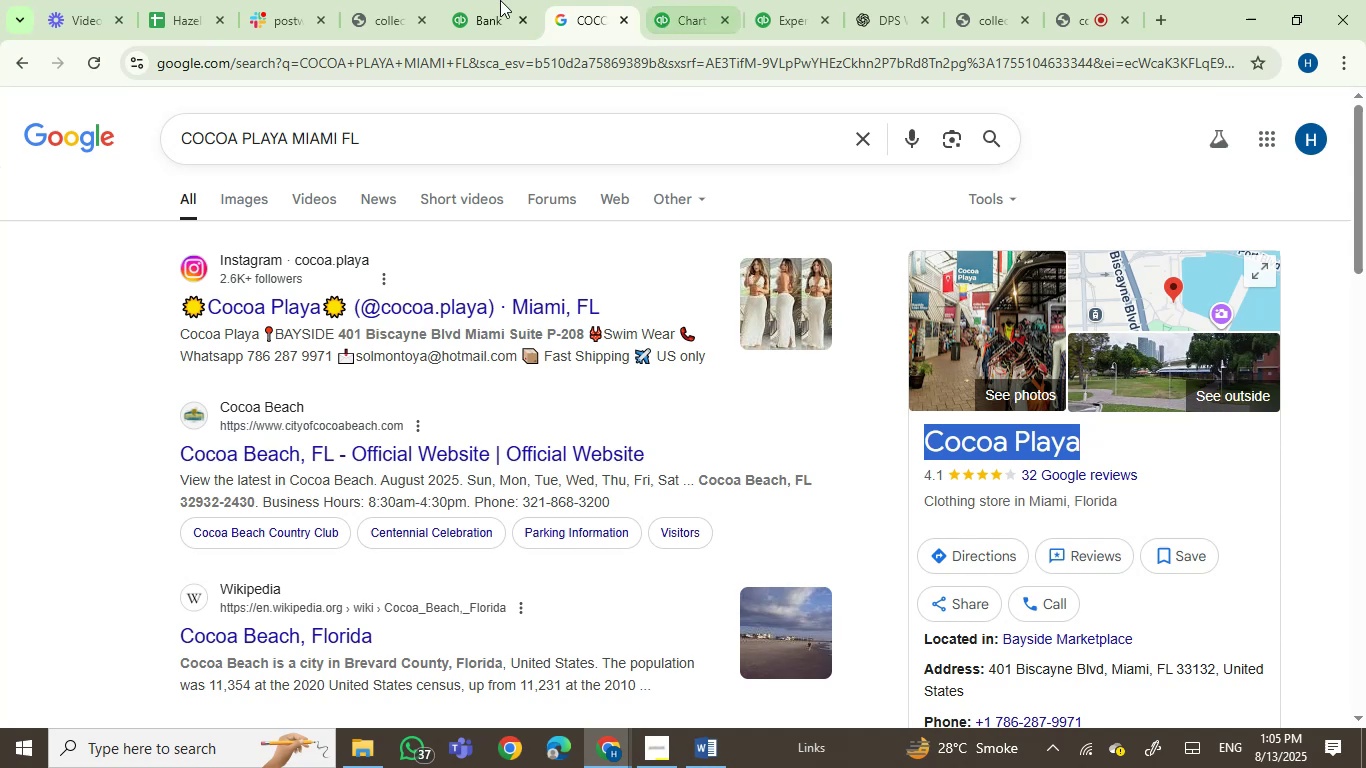 
left_click([488, 0])
 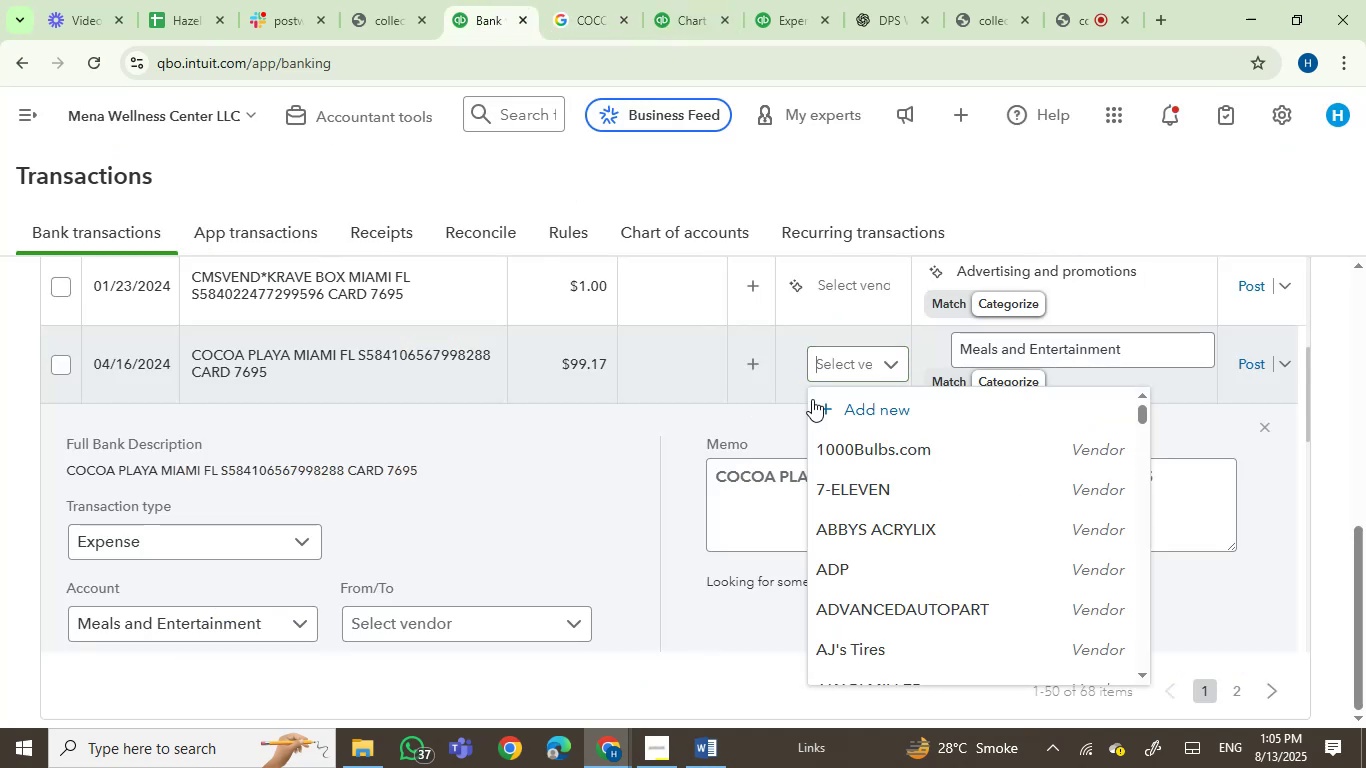 
key(Control+V)
 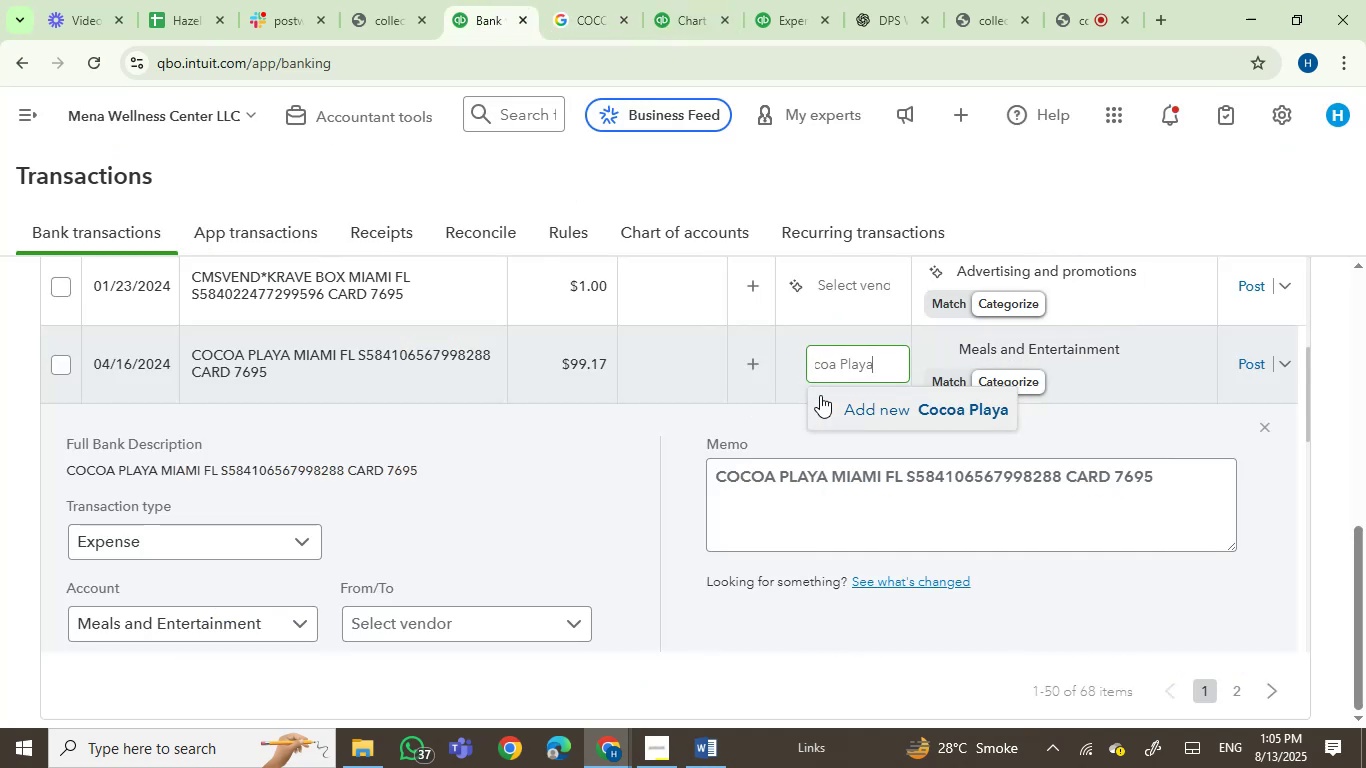 
left_click([879, 415])
 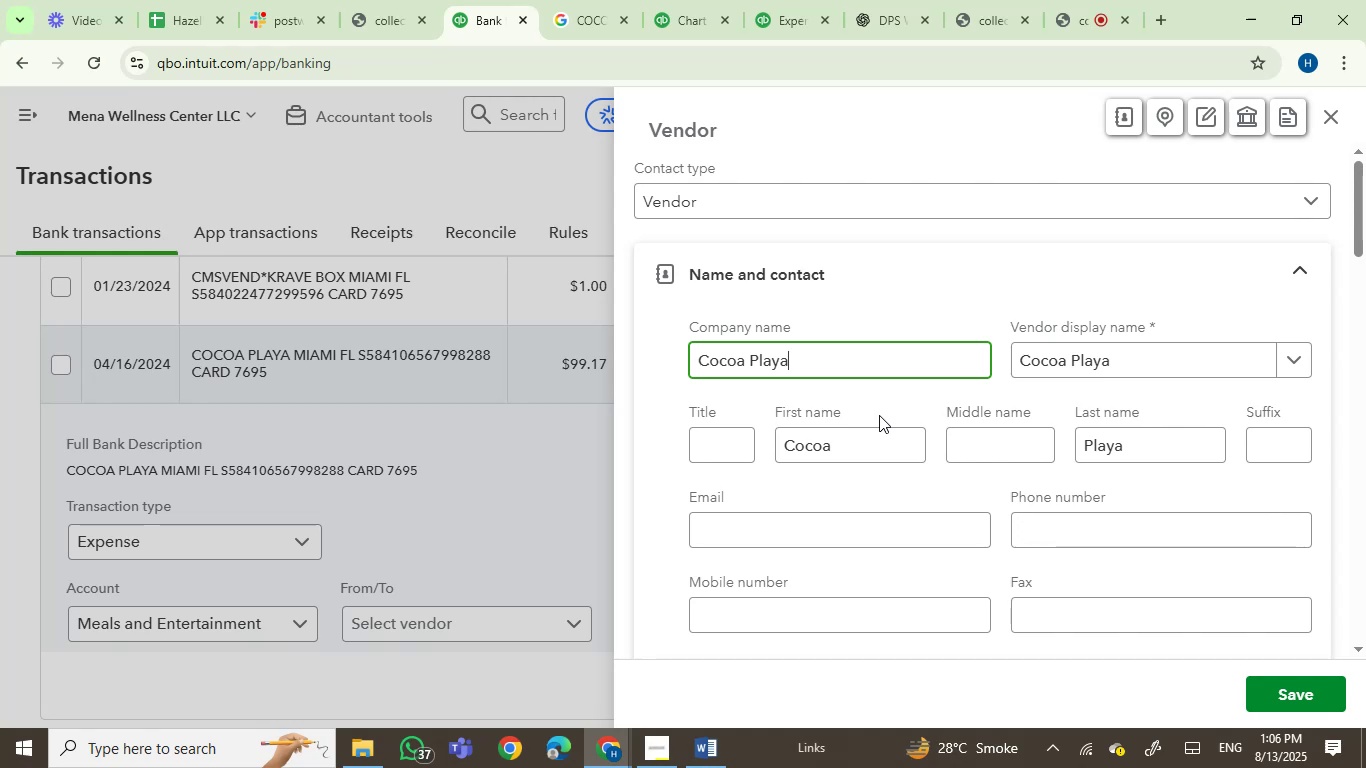 
wait(59.84)
 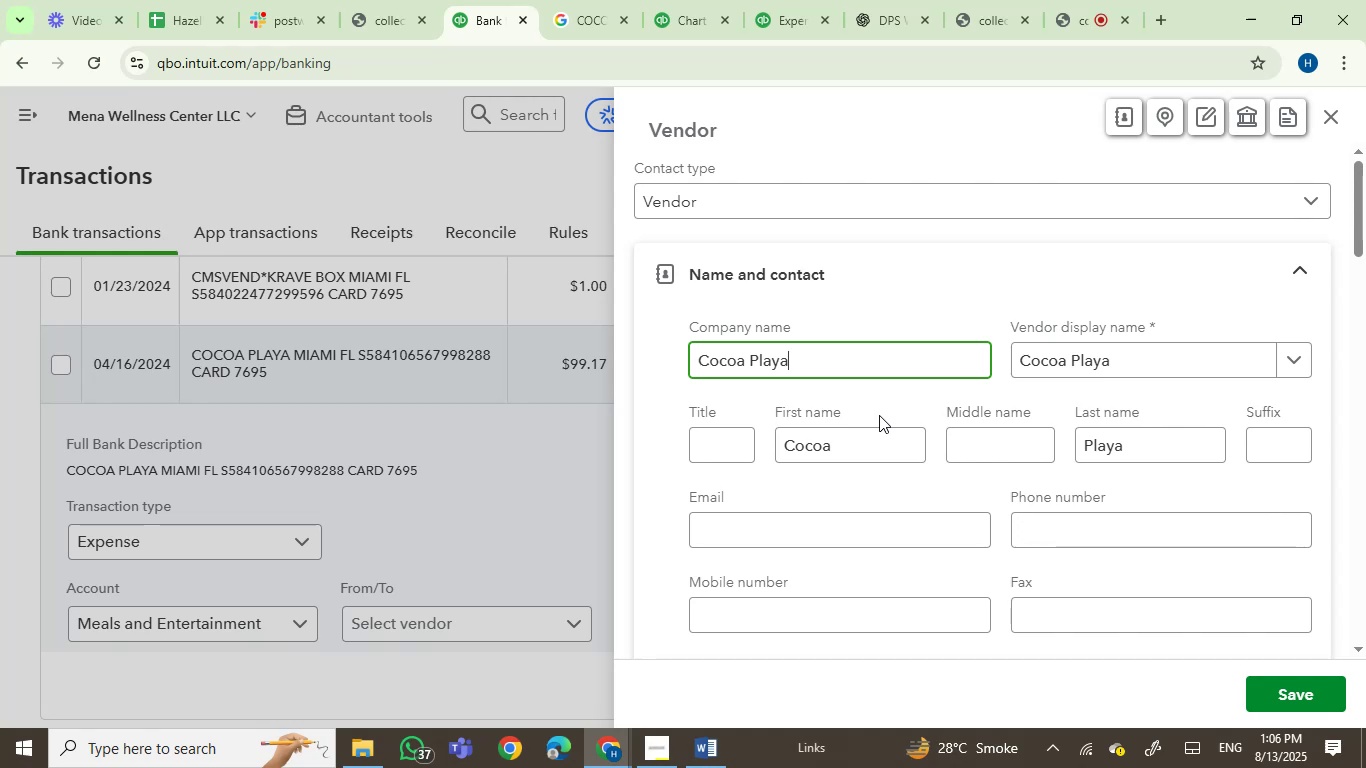 
left_click([1071, 5])
 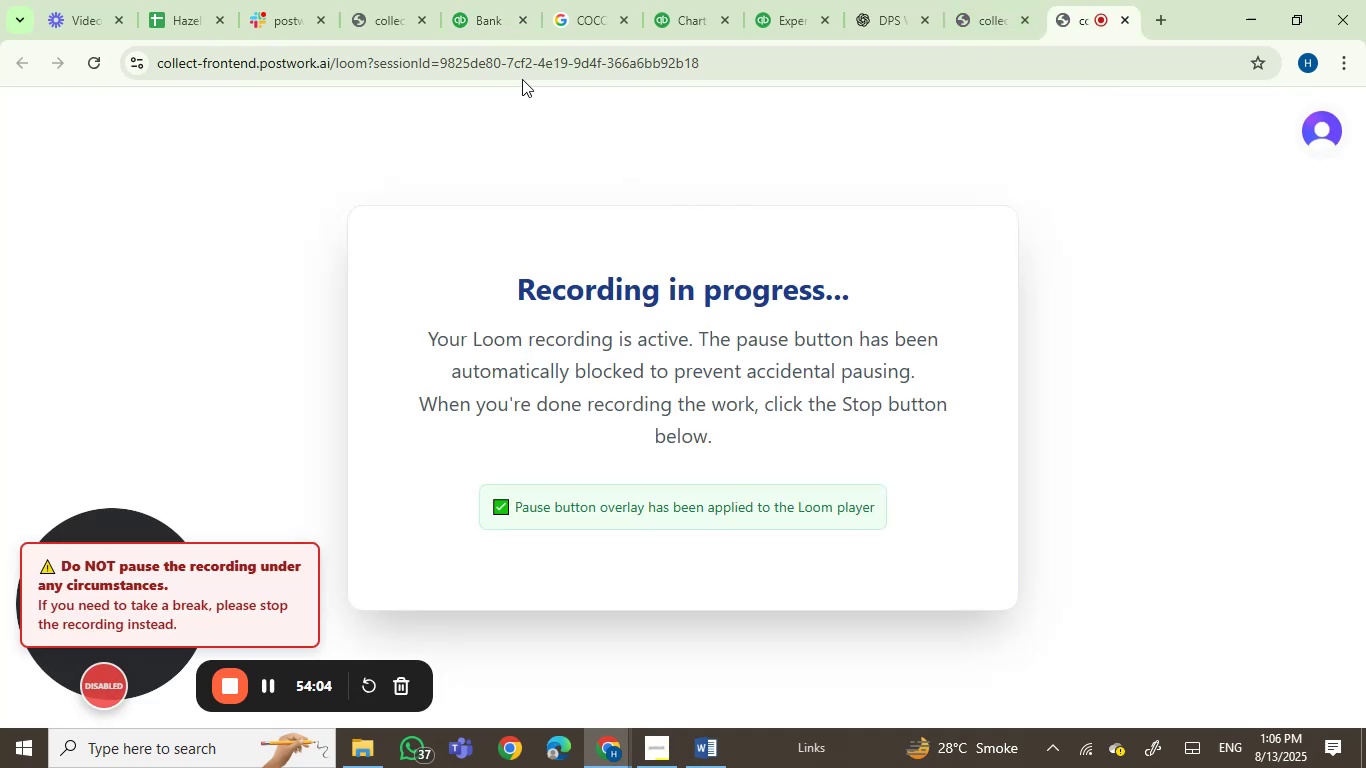 
left_click([467, 17])
 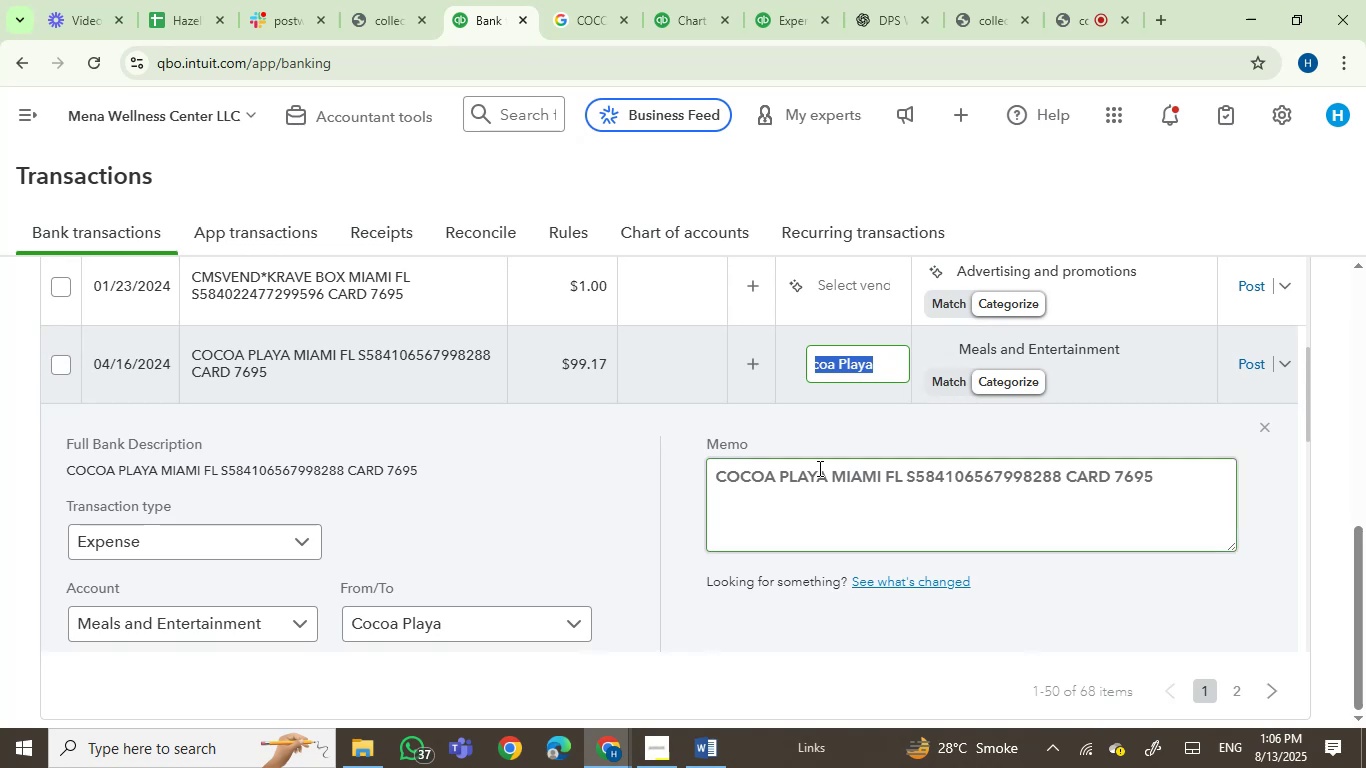 
wait(6.15)
 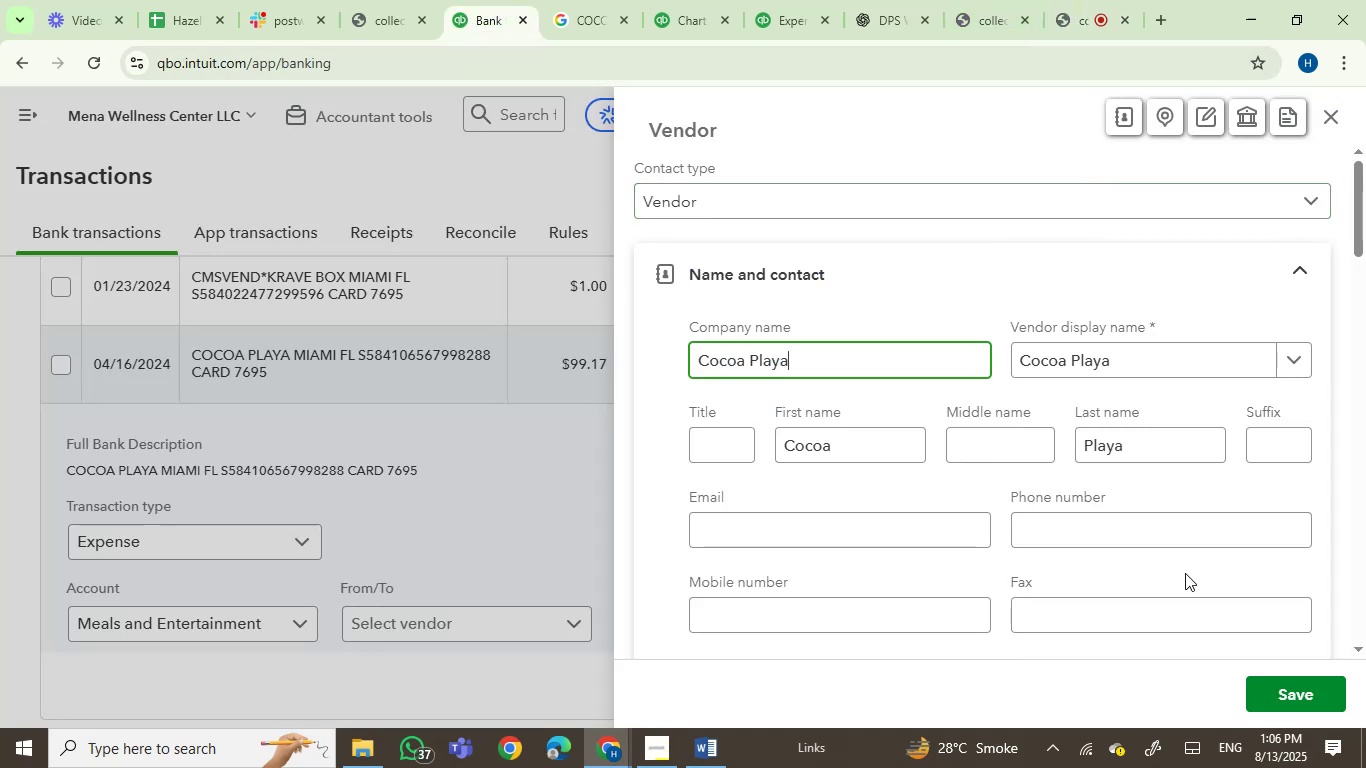 
left_click([590, 19])
 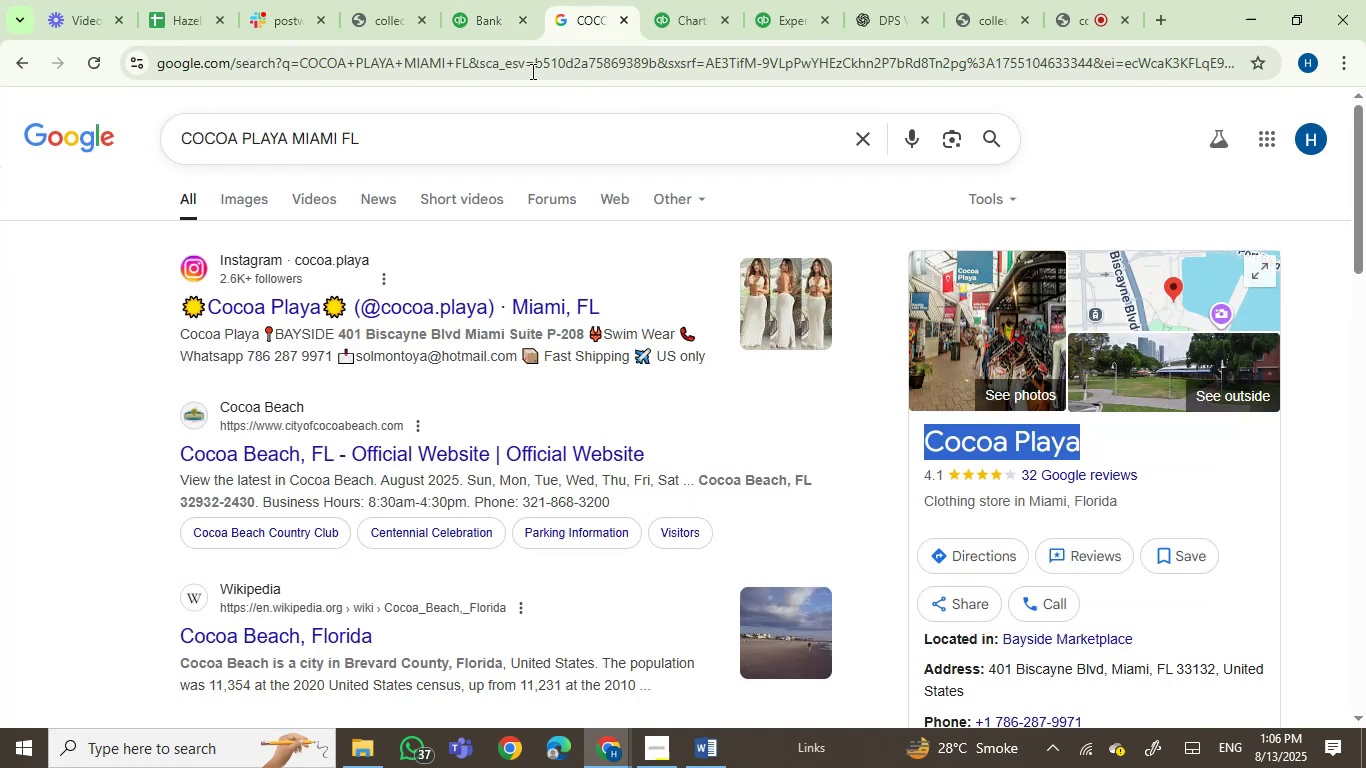 
left_click([491, 0])
 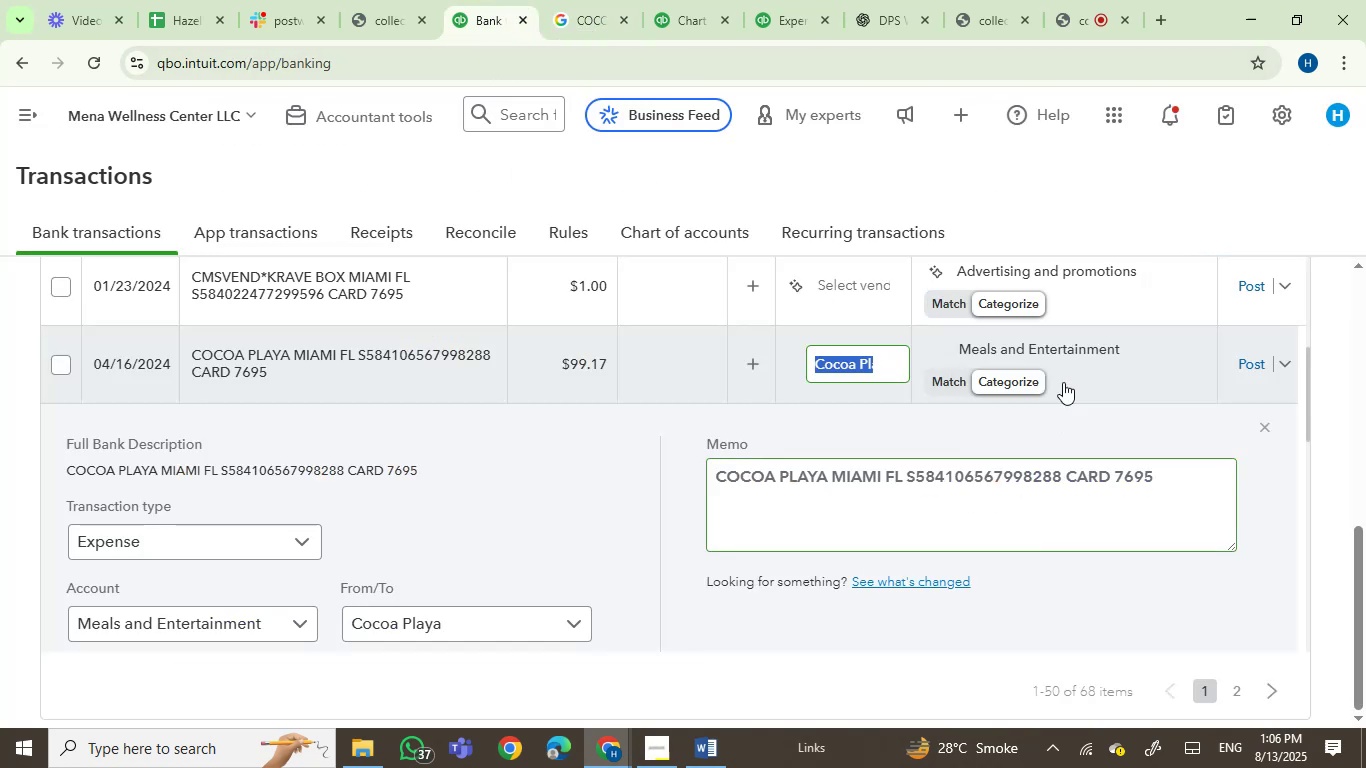 
left_click([1060, 347])
 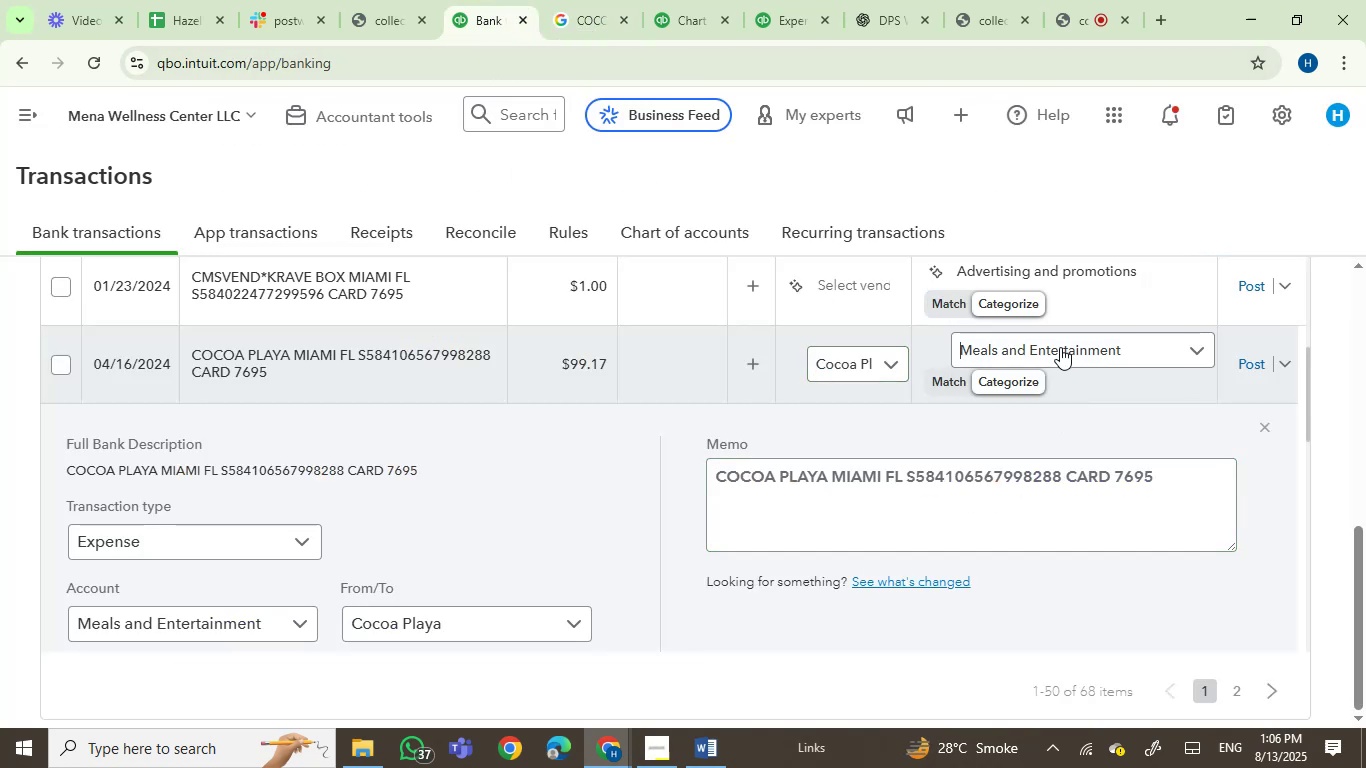 
left_click([1060, 347])
 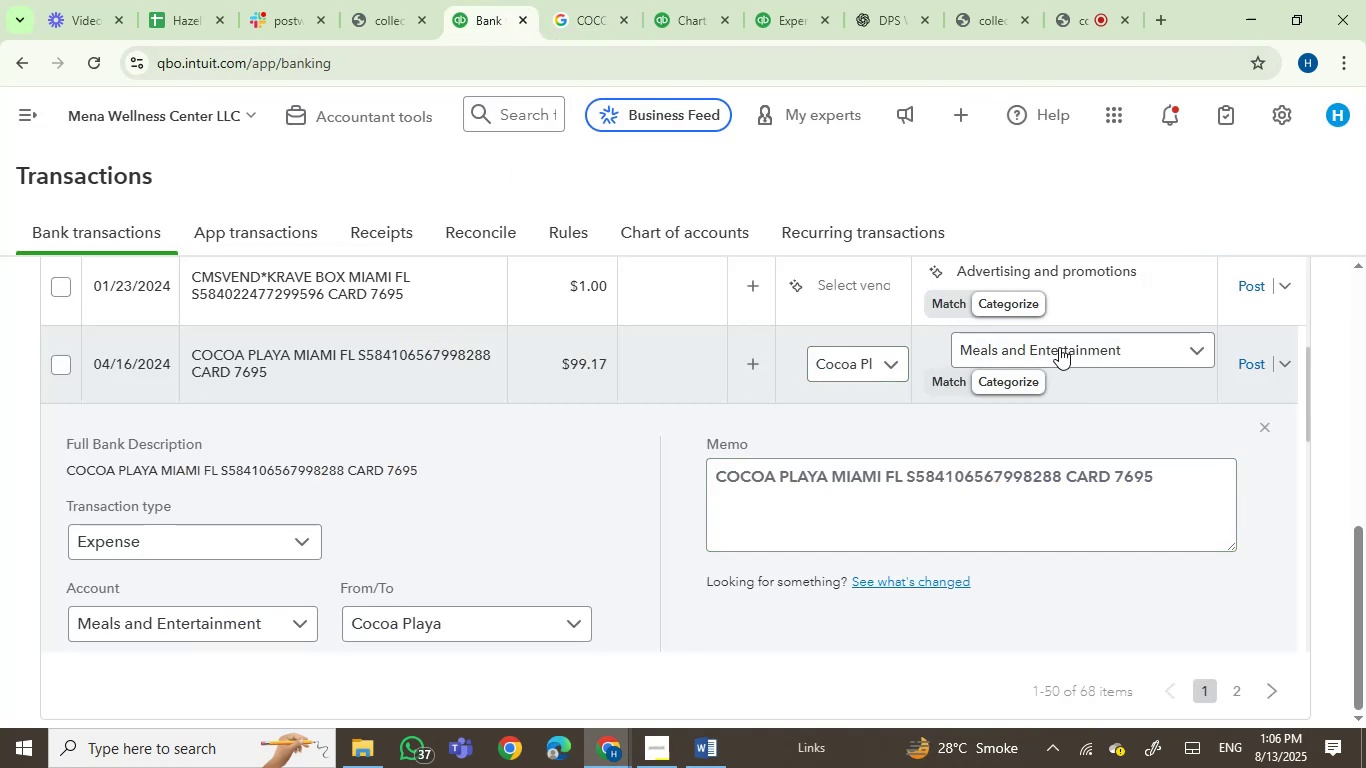 
left_click([1059, 347])
 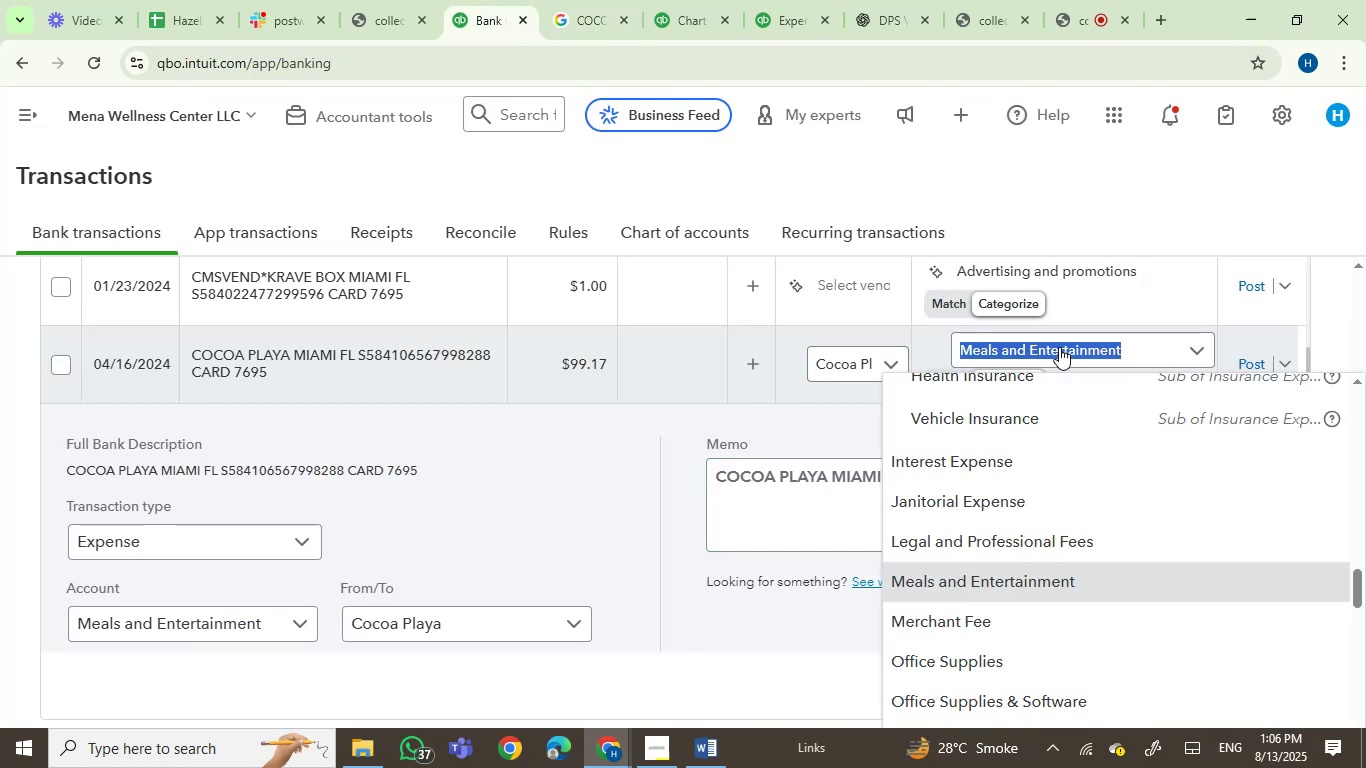 
type(owner)
 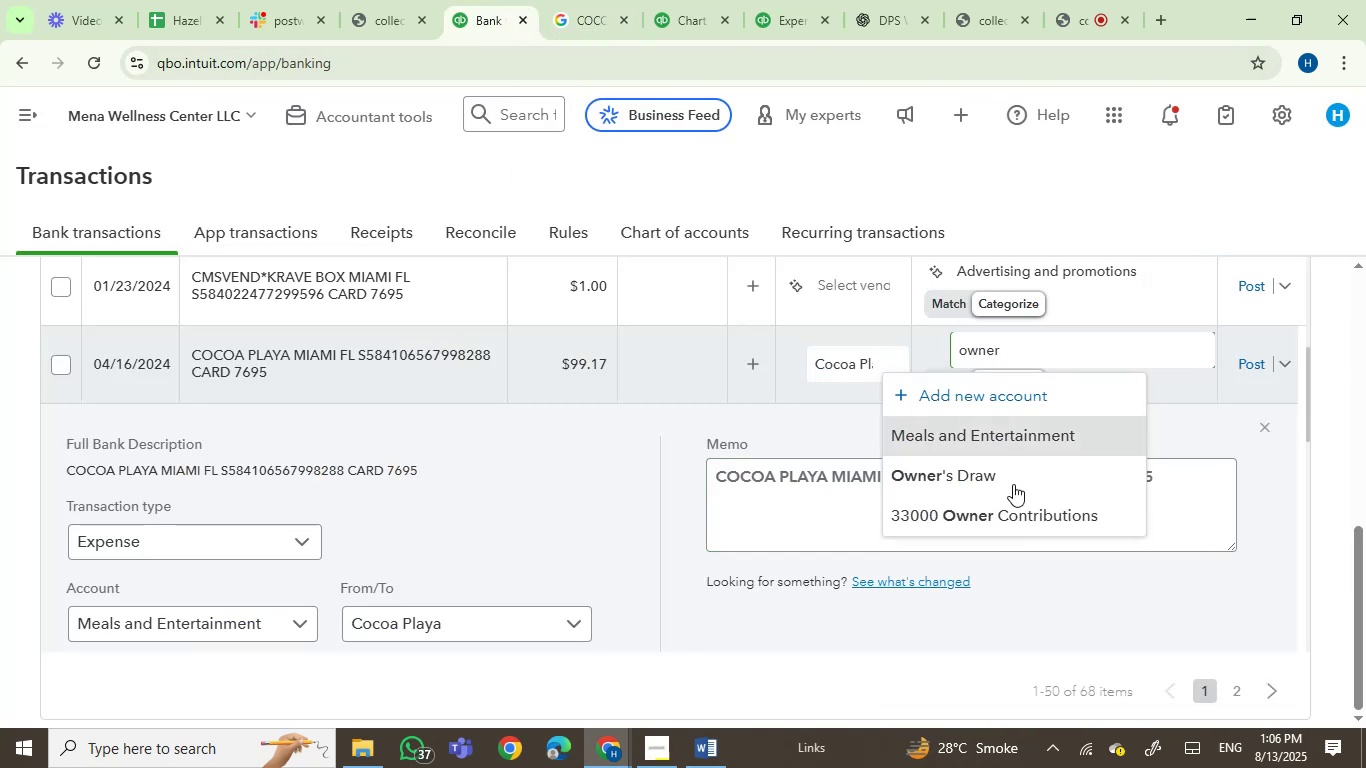 
left_click([1012, 486])
 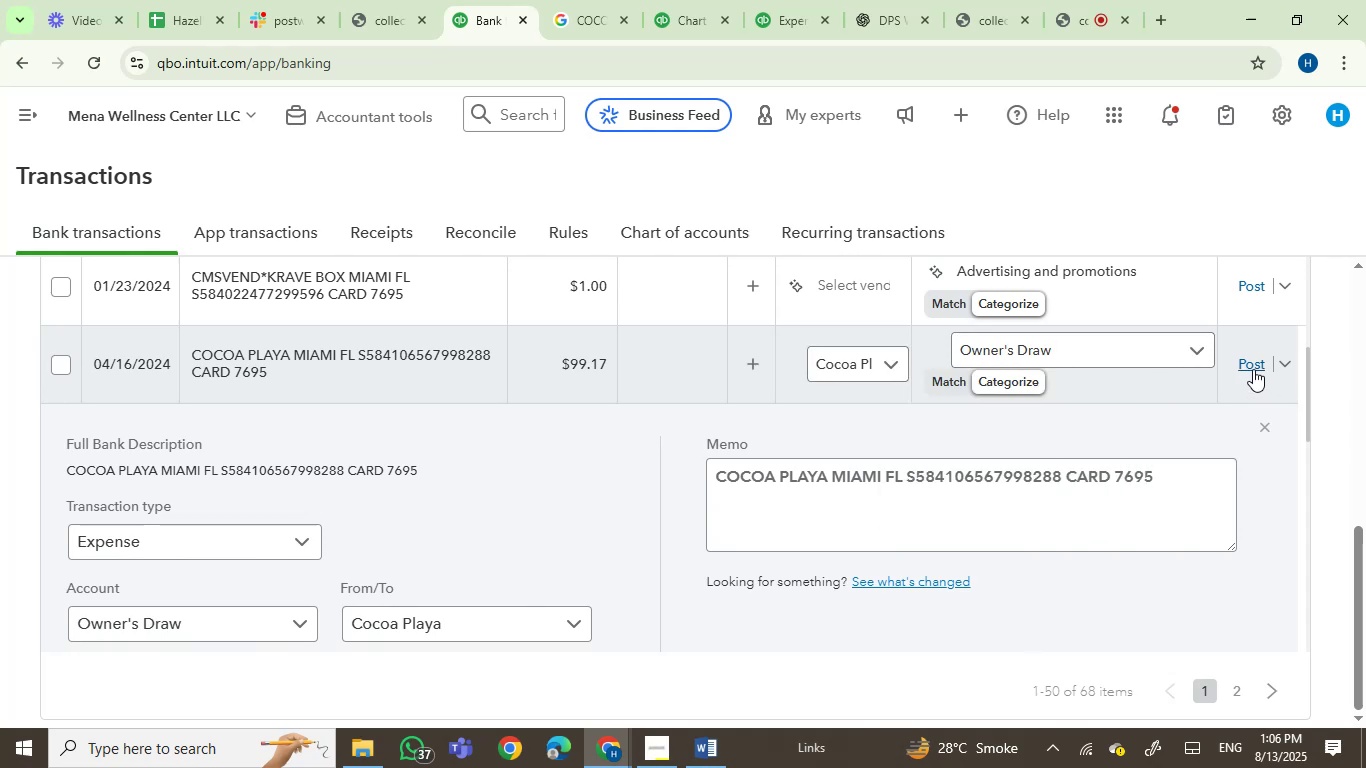 
left_click([1253, 369])
 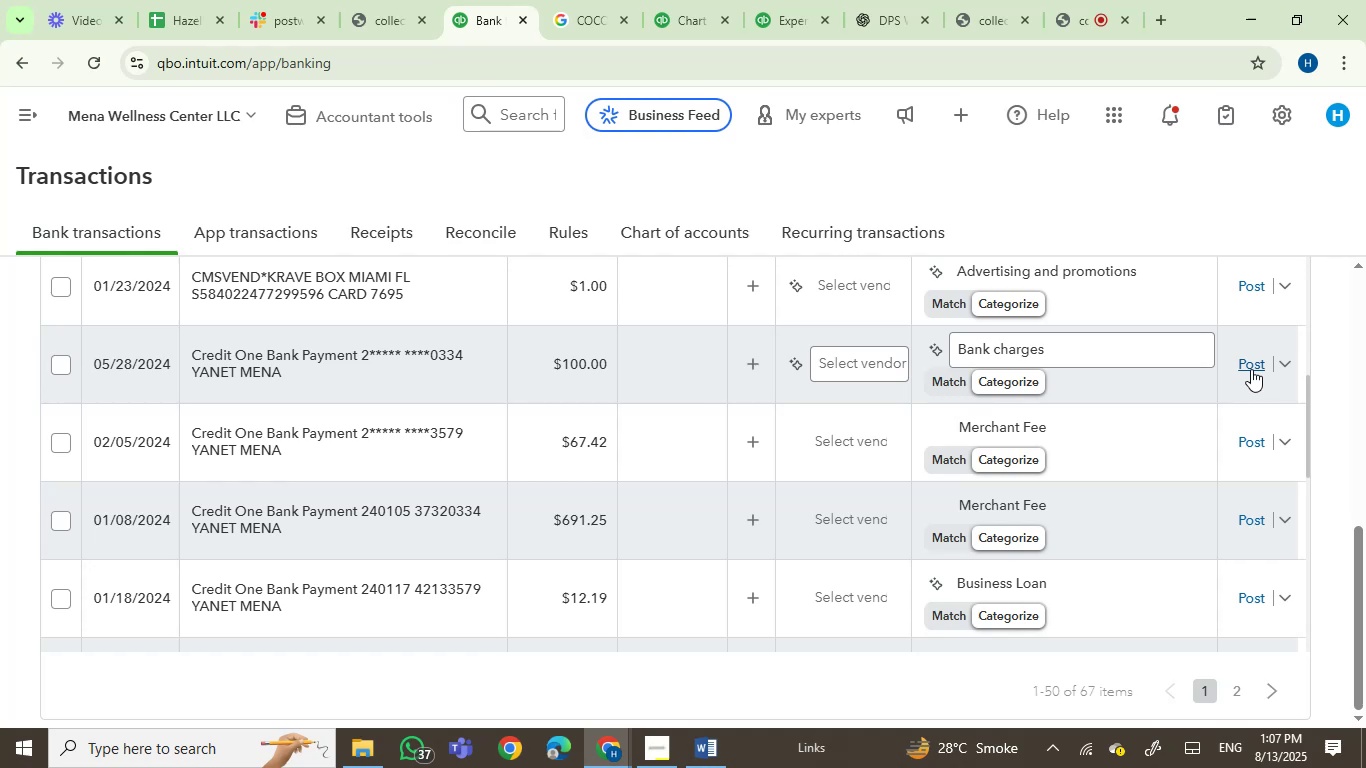 
wait(44.02)
 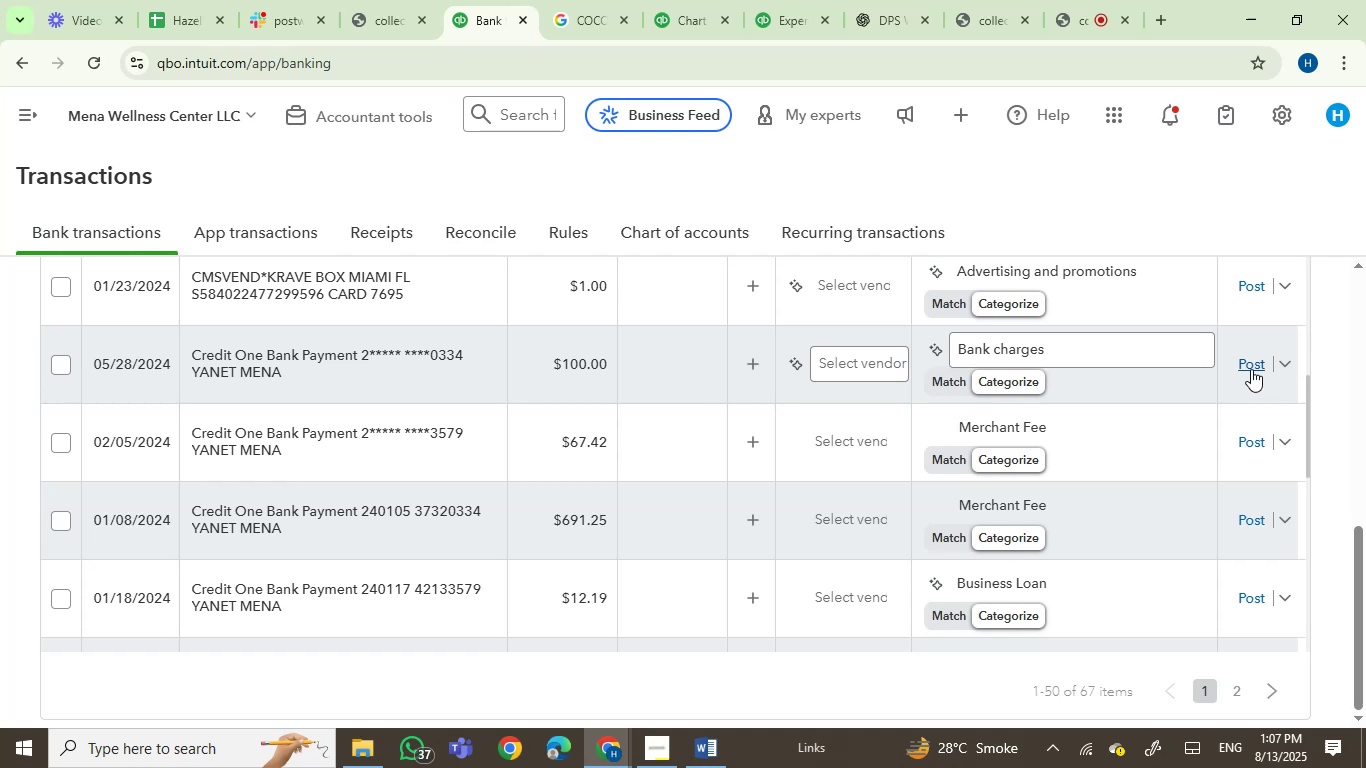 
scroll: coordinate [661, 586], scroll_direction: down, amount: 2.0
 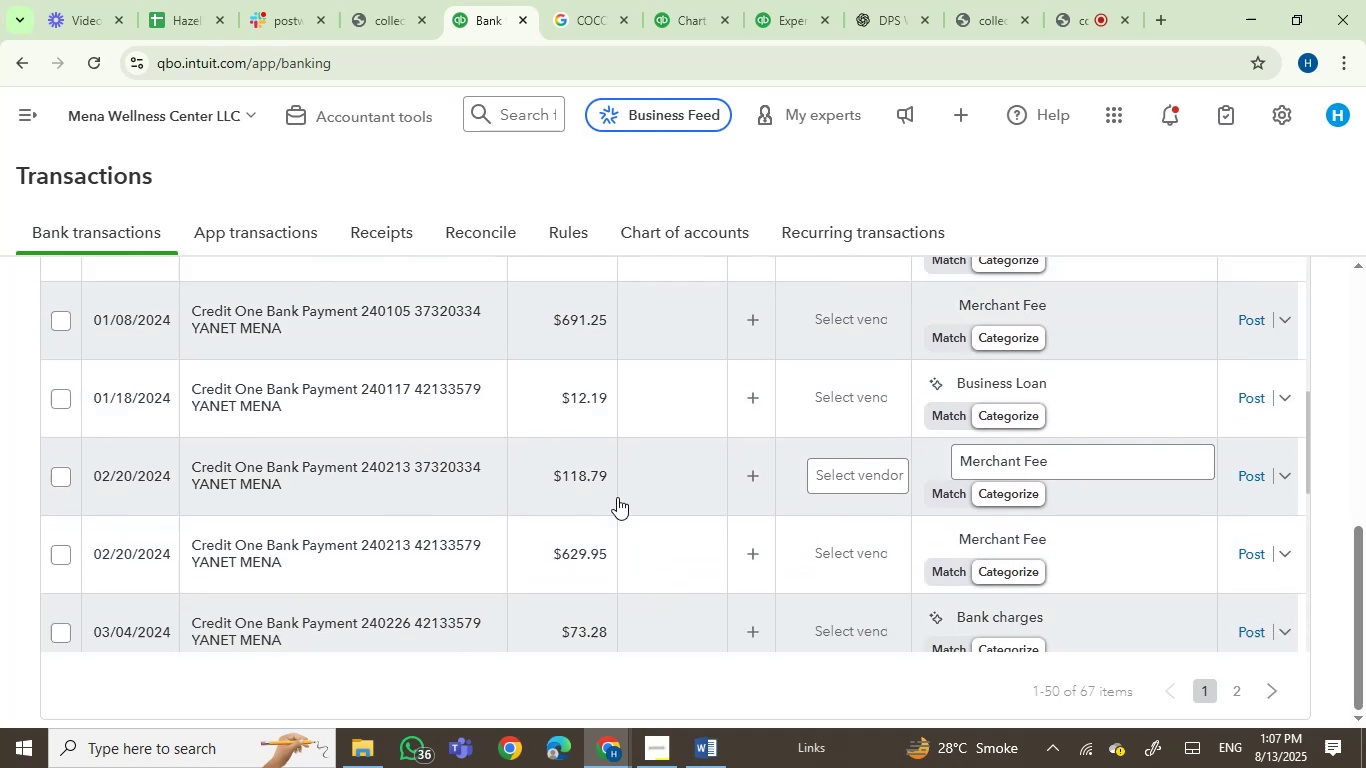 
scroll: coordinate [1284, 575], scroll_direction: up, amount: 18.0
 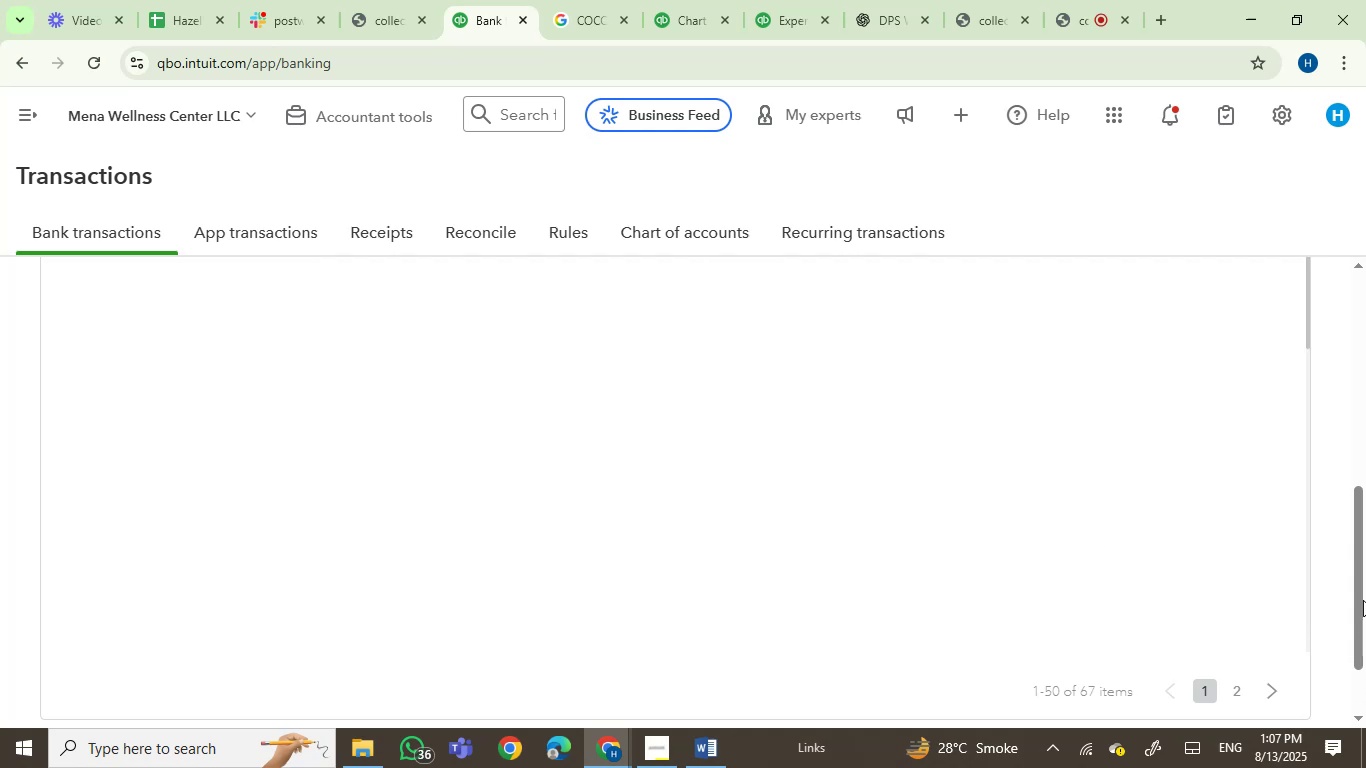 
left_click_drag(start_coordinate=[1346, 589], to_coordinate=[1364, 352])
 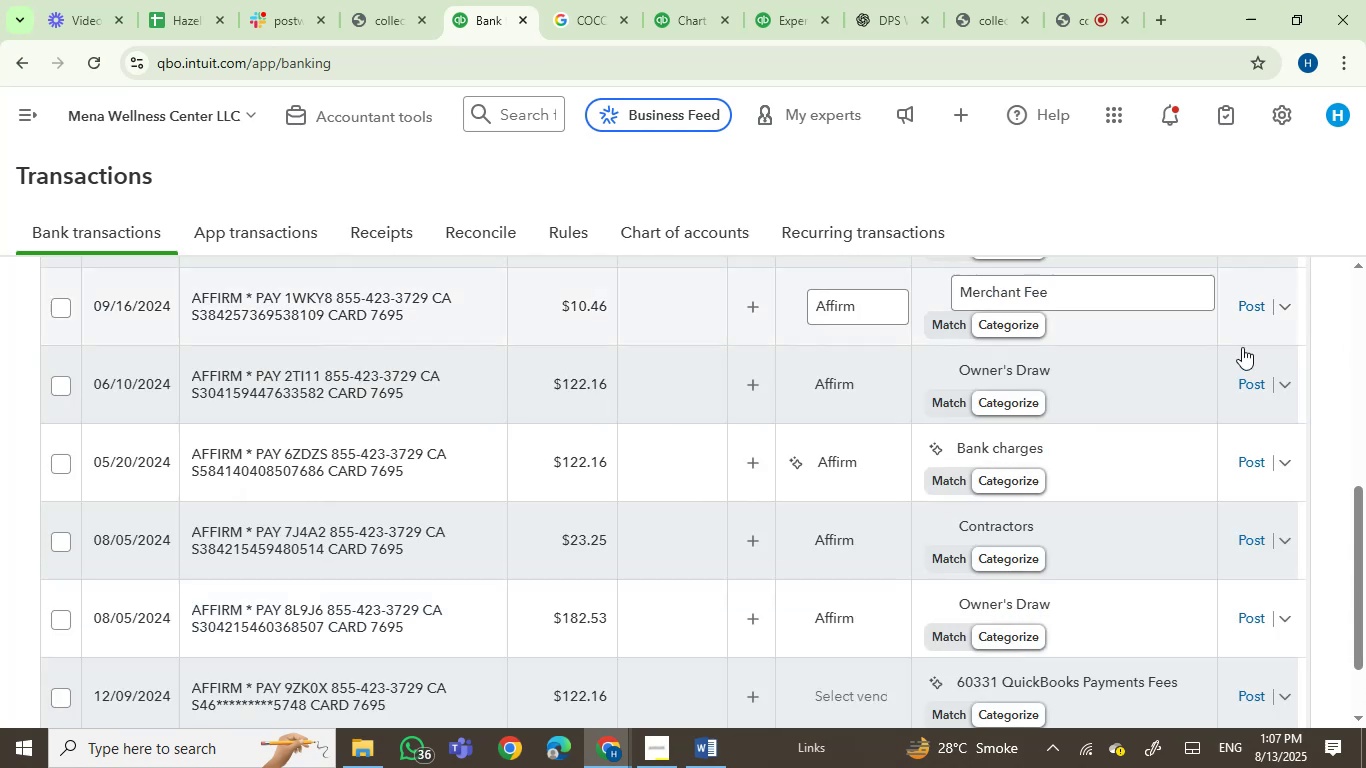 
scroll: coordinate [809, 465], scroll_direction: up, amount: 11.0
 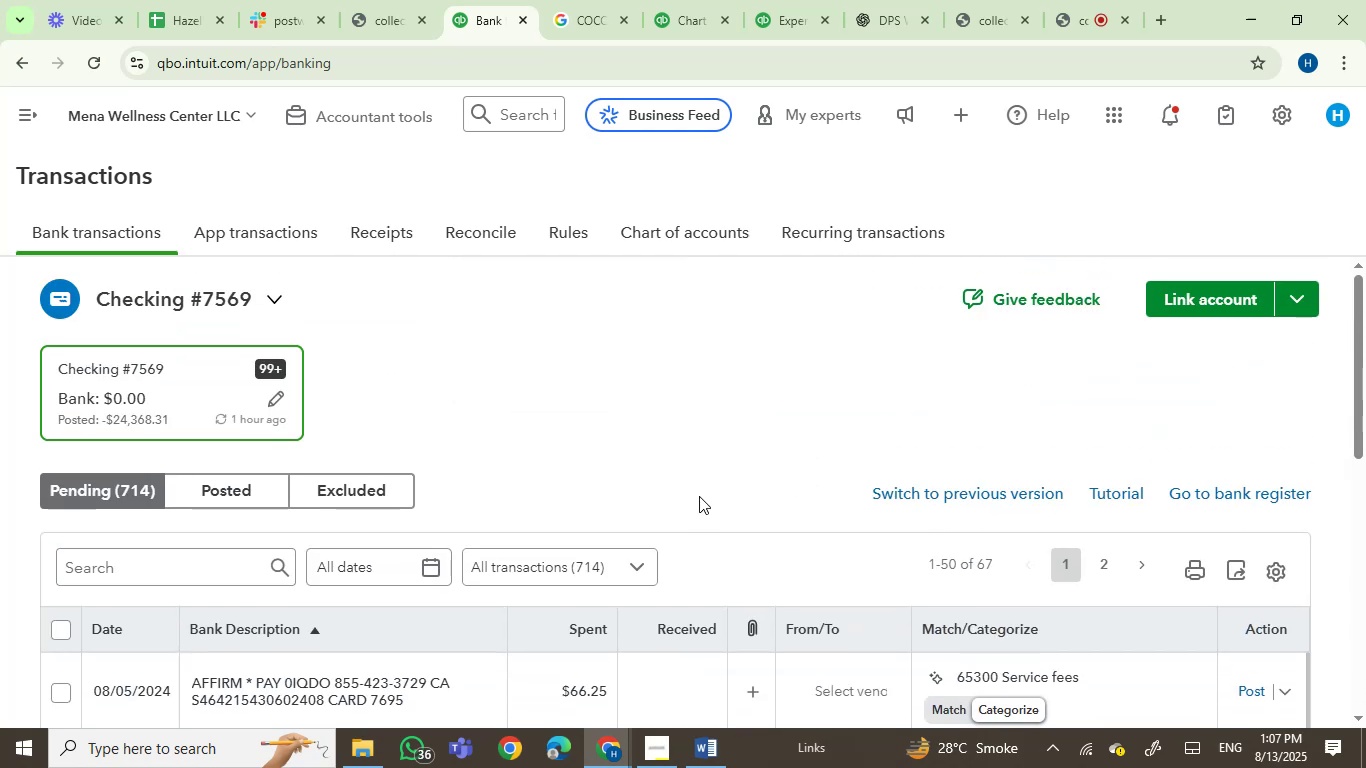 
scroll: coordinate [657, 435], scroll_direction: down, amount: 1.0
 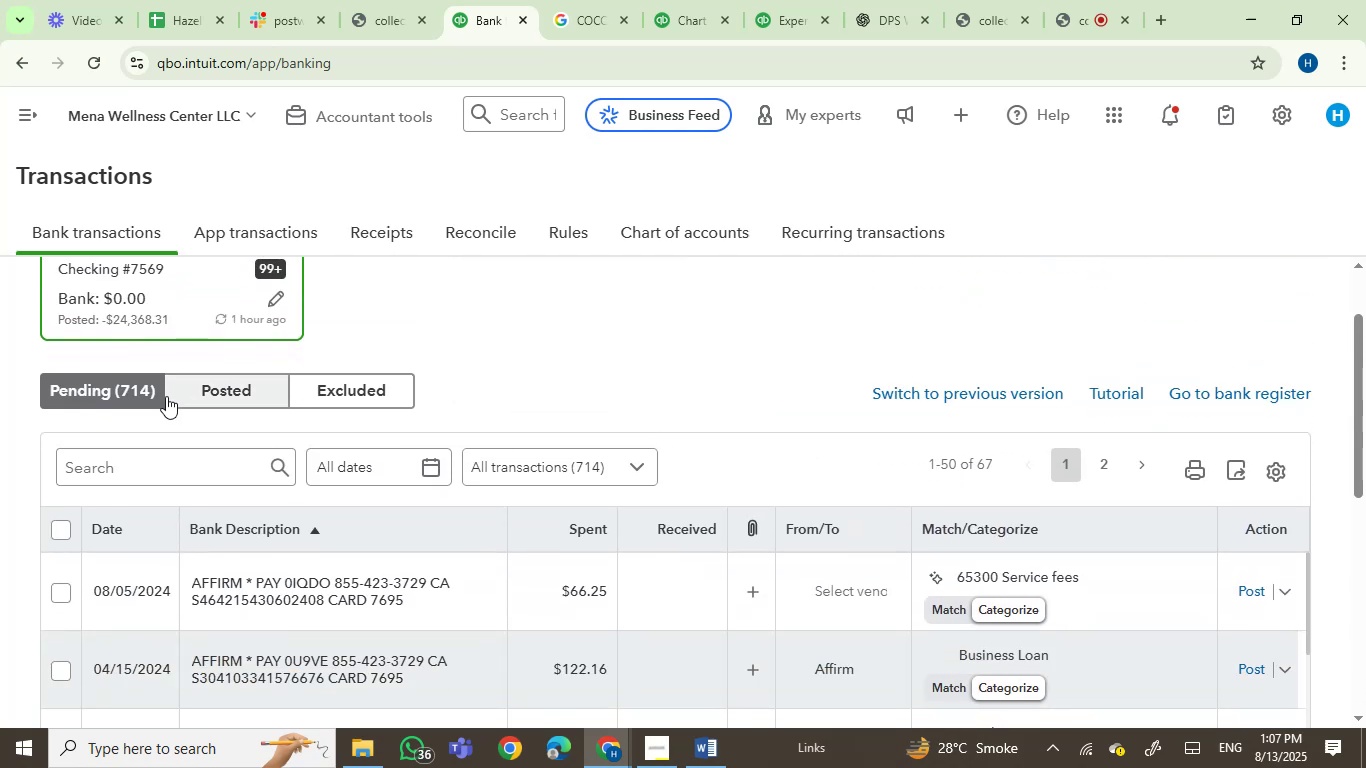 
left_click([224, 384])
 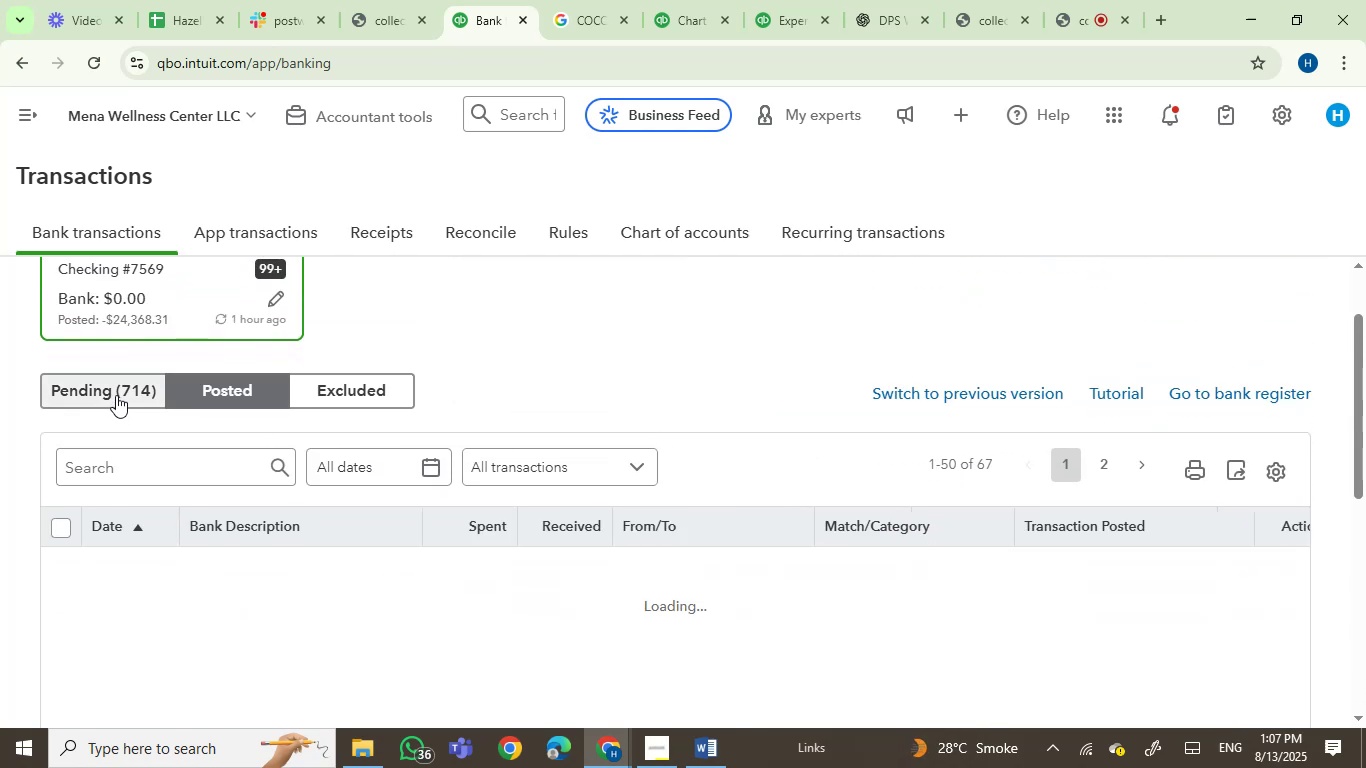 
left_click([116, 395])
 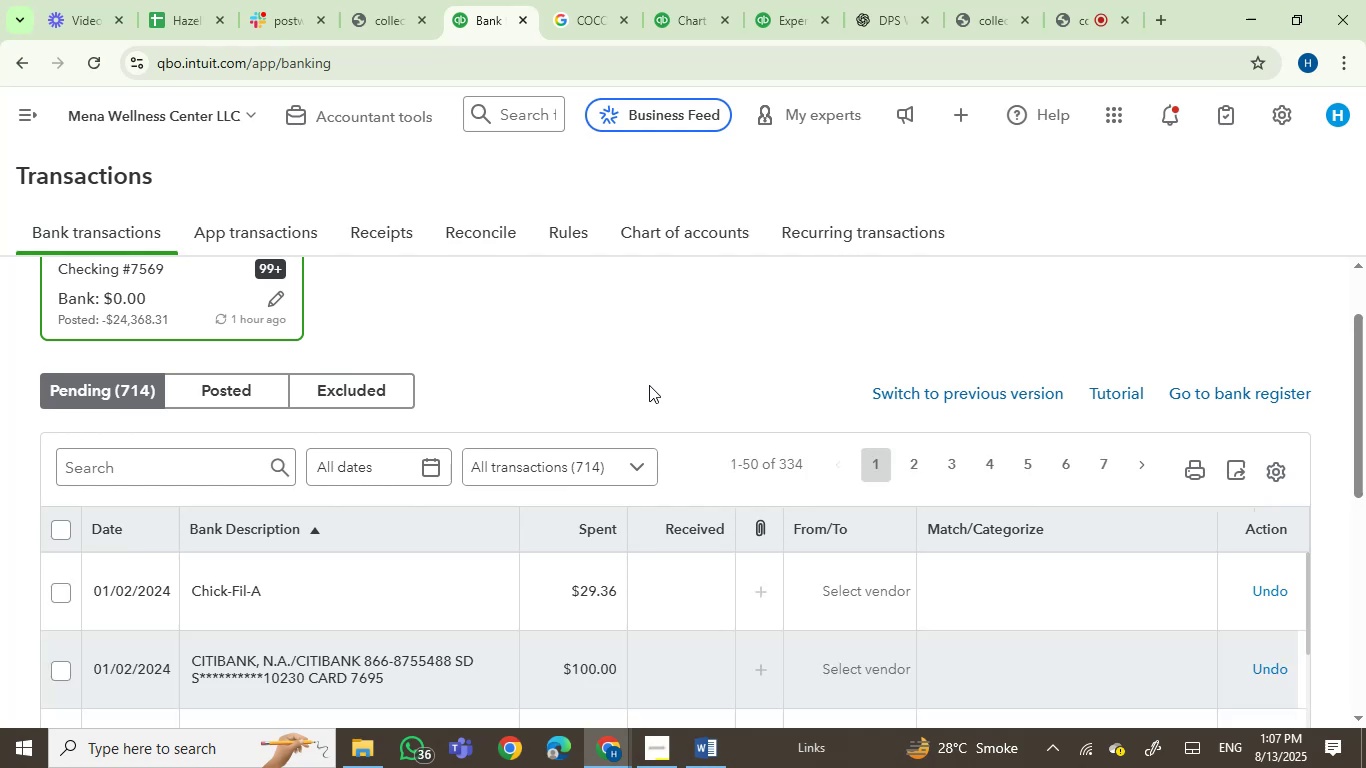 
wait(5.59)
 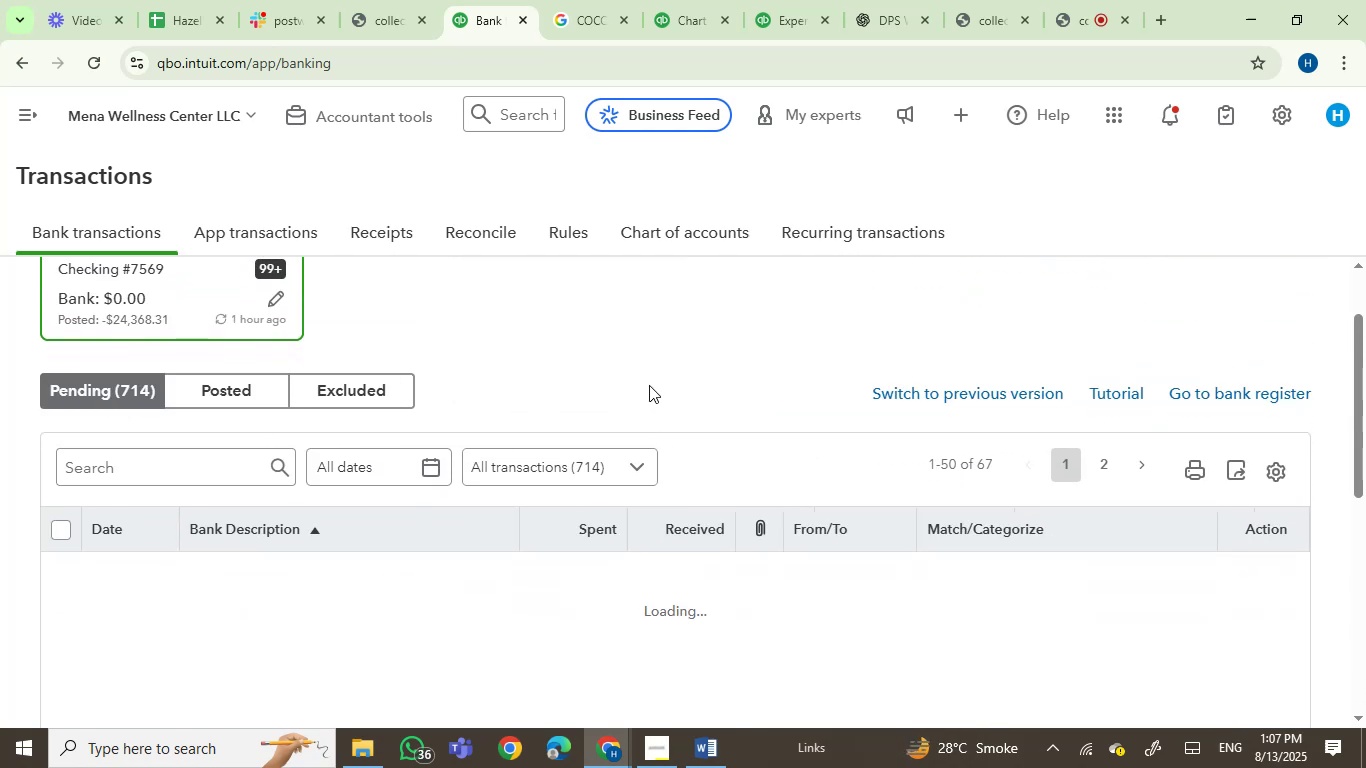 
scroll: coordinate [629, 379], scroll_direction: down, amount: 1.0
 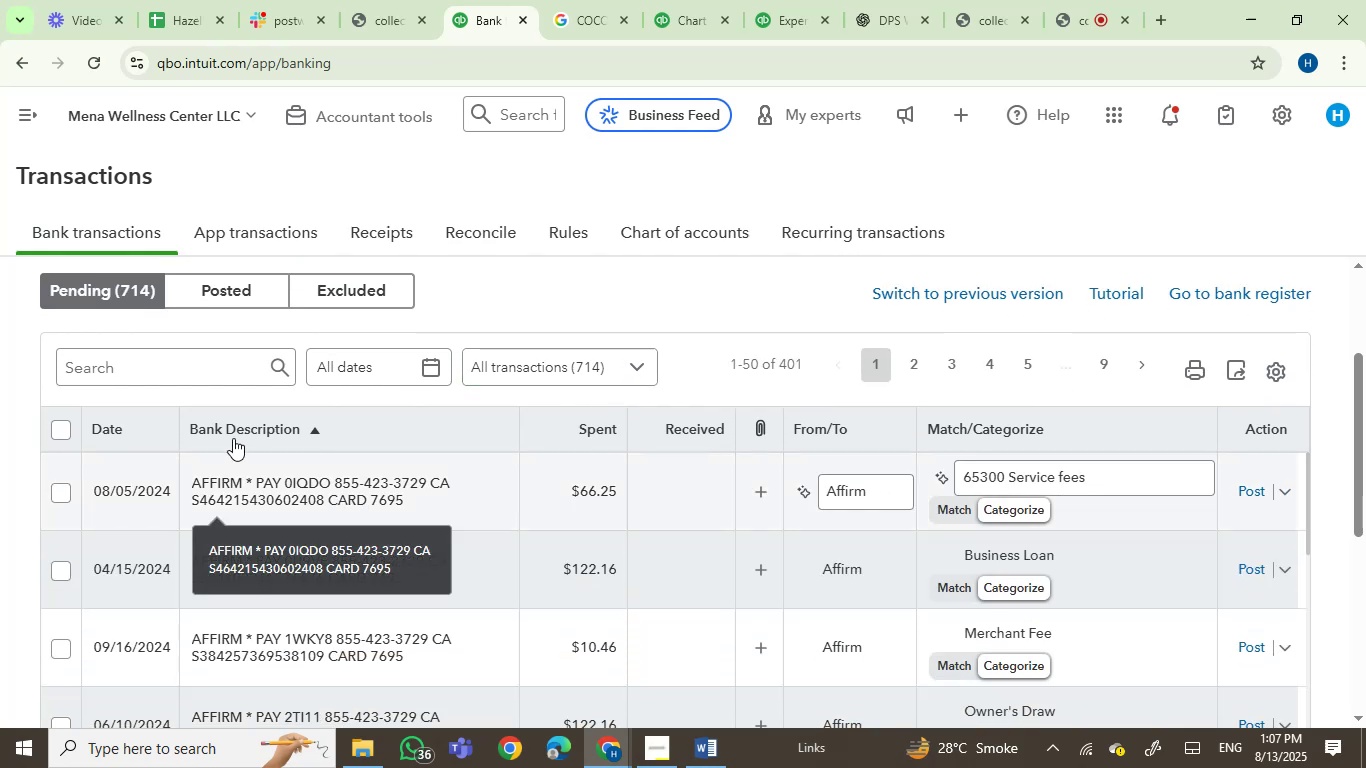 
left_click([234, 427])
 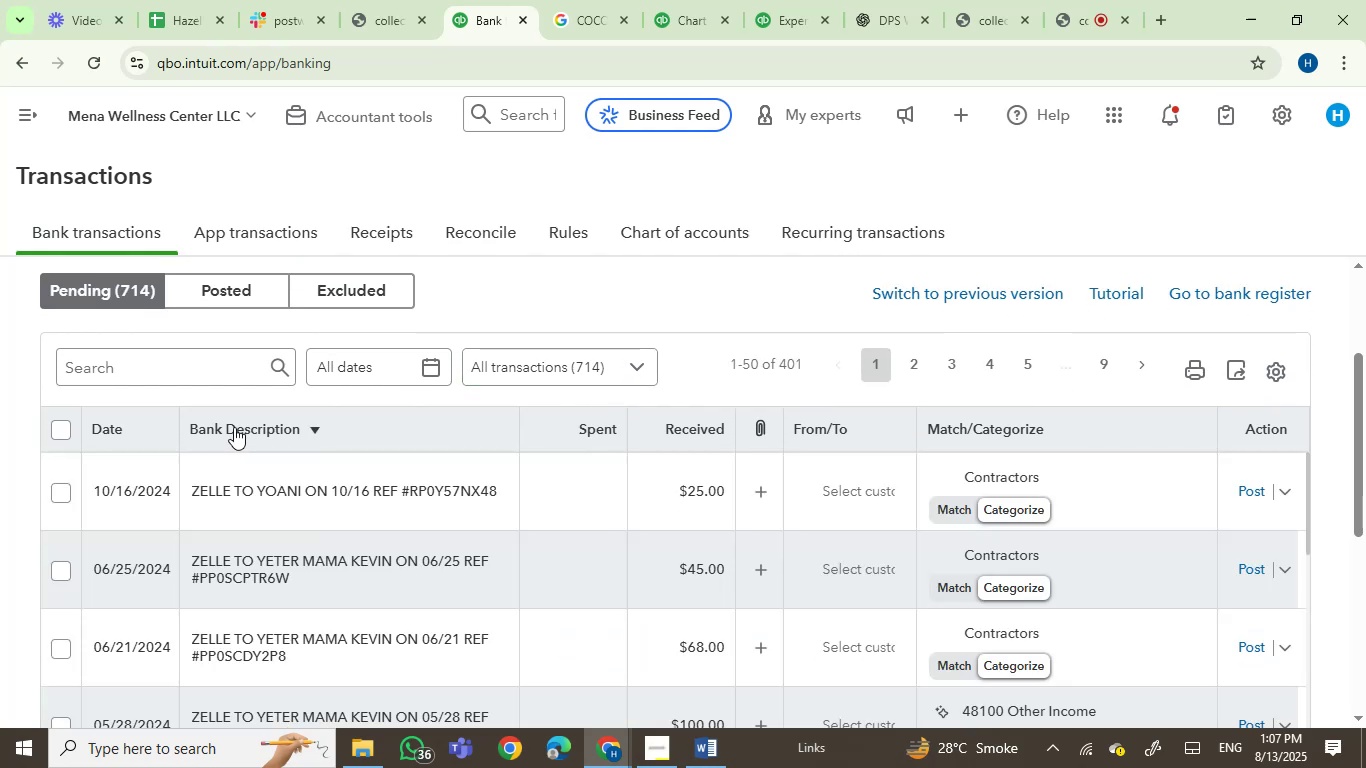 
wait(8.69)
 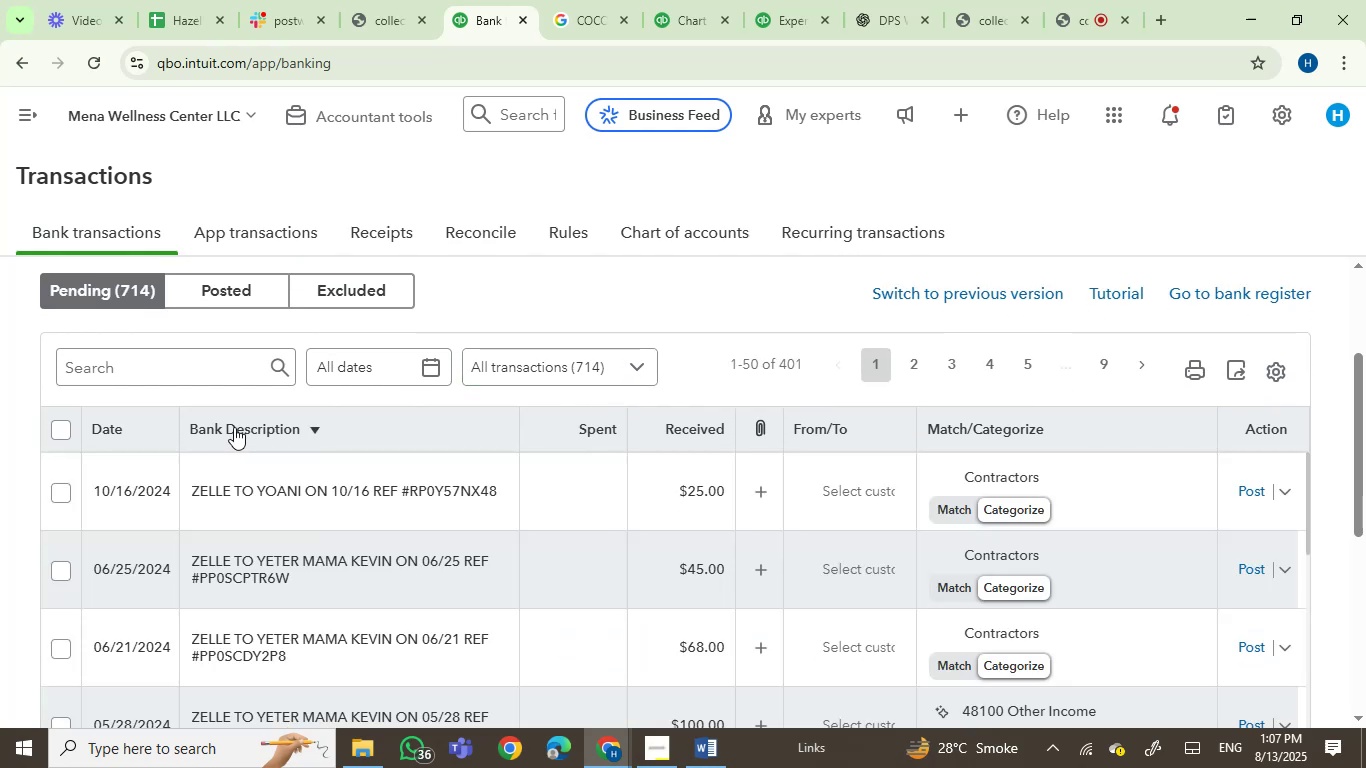 
scroll: coordinate [437, 424], scroll_direction: down, amount: 1.0
 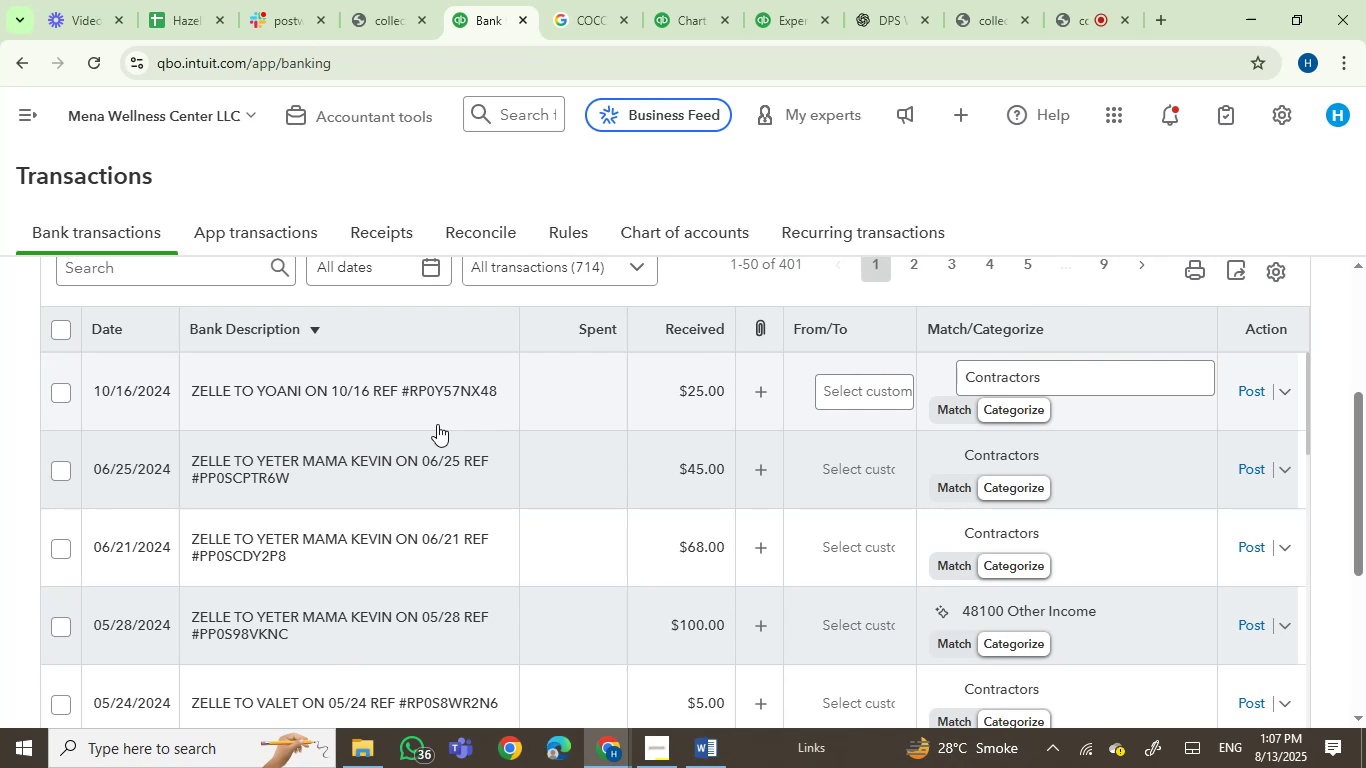 
wait(27.33)
 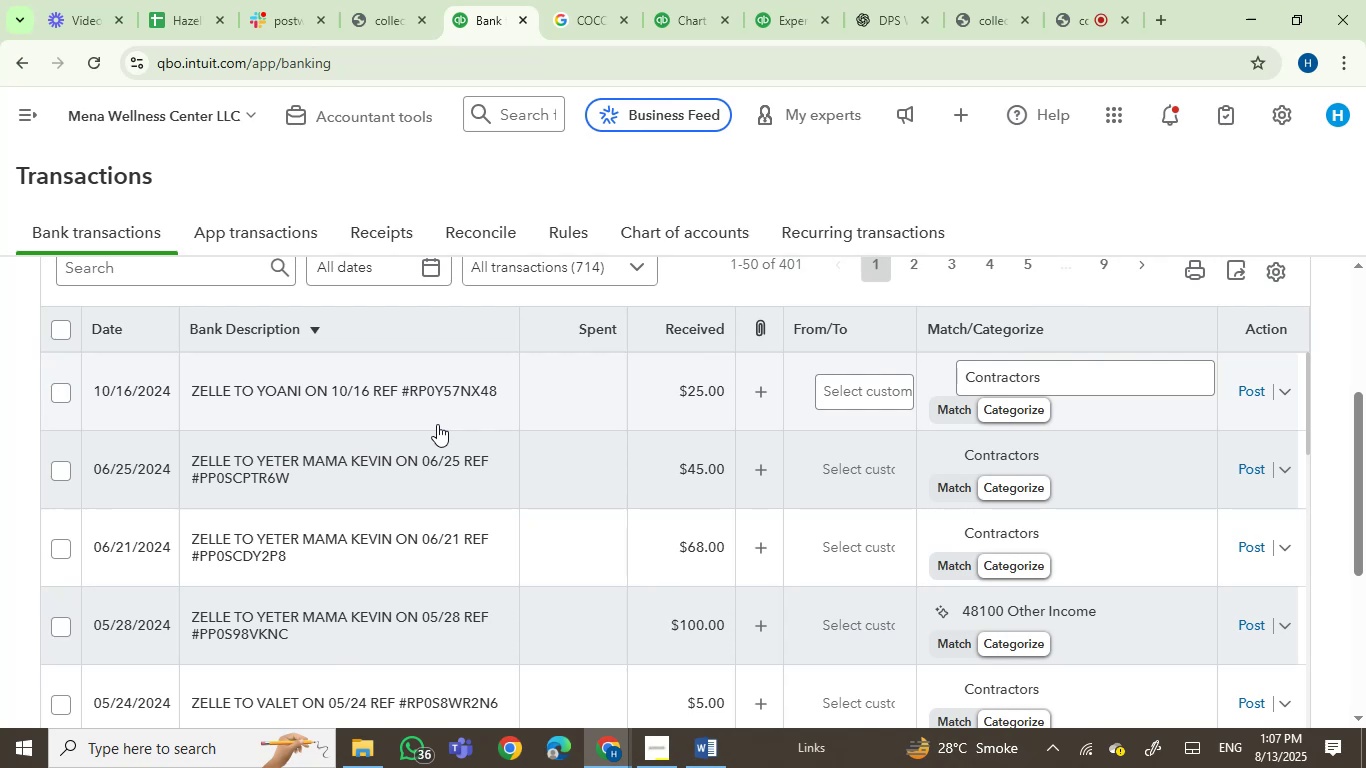 
left_click([331, 387])
 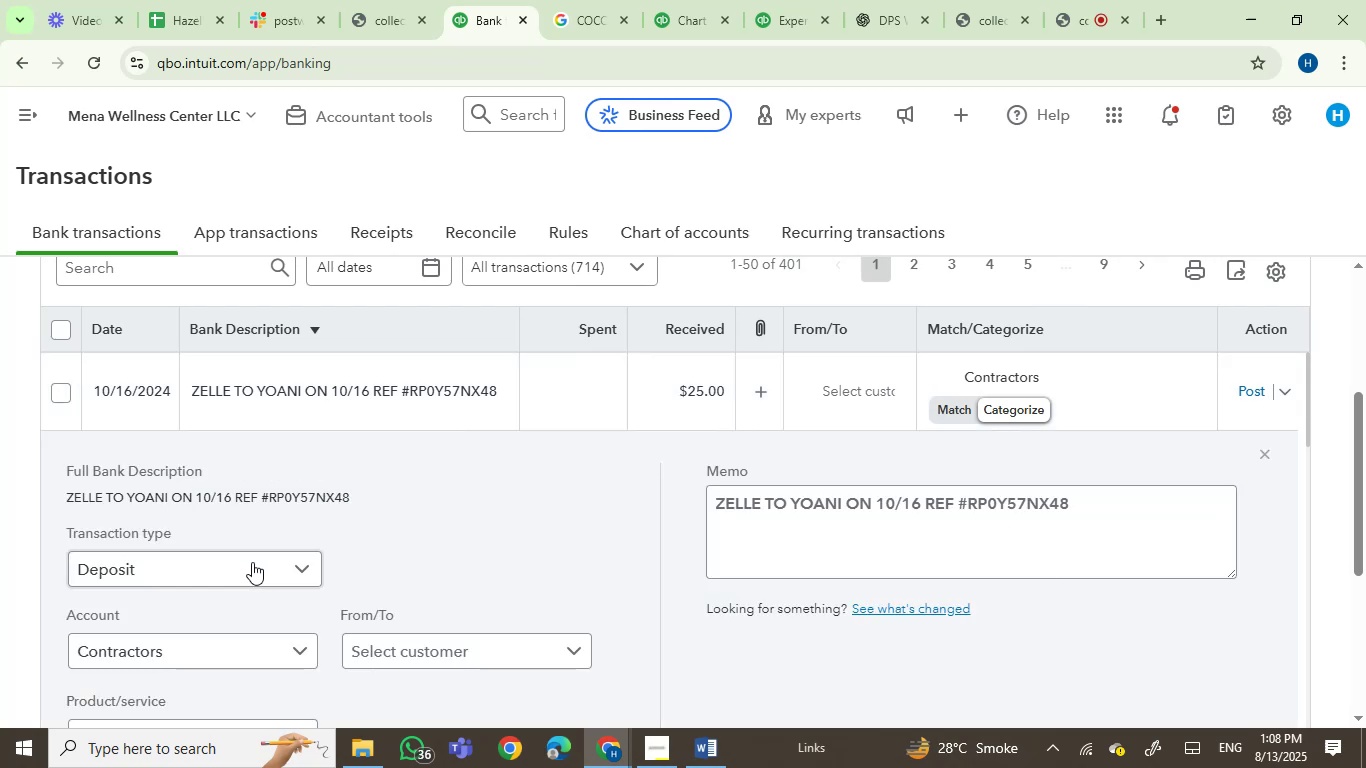 
wait(6.86)
 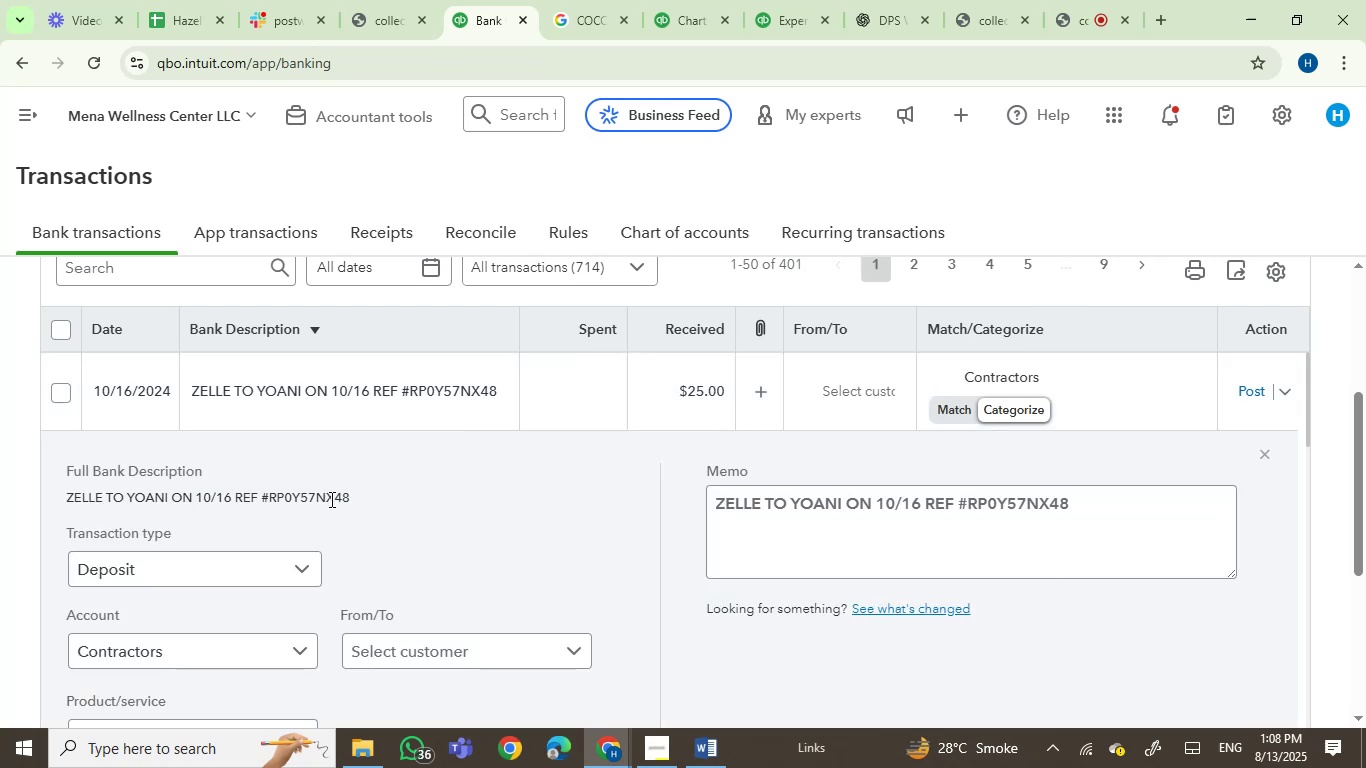 
left_click([702, 755])
 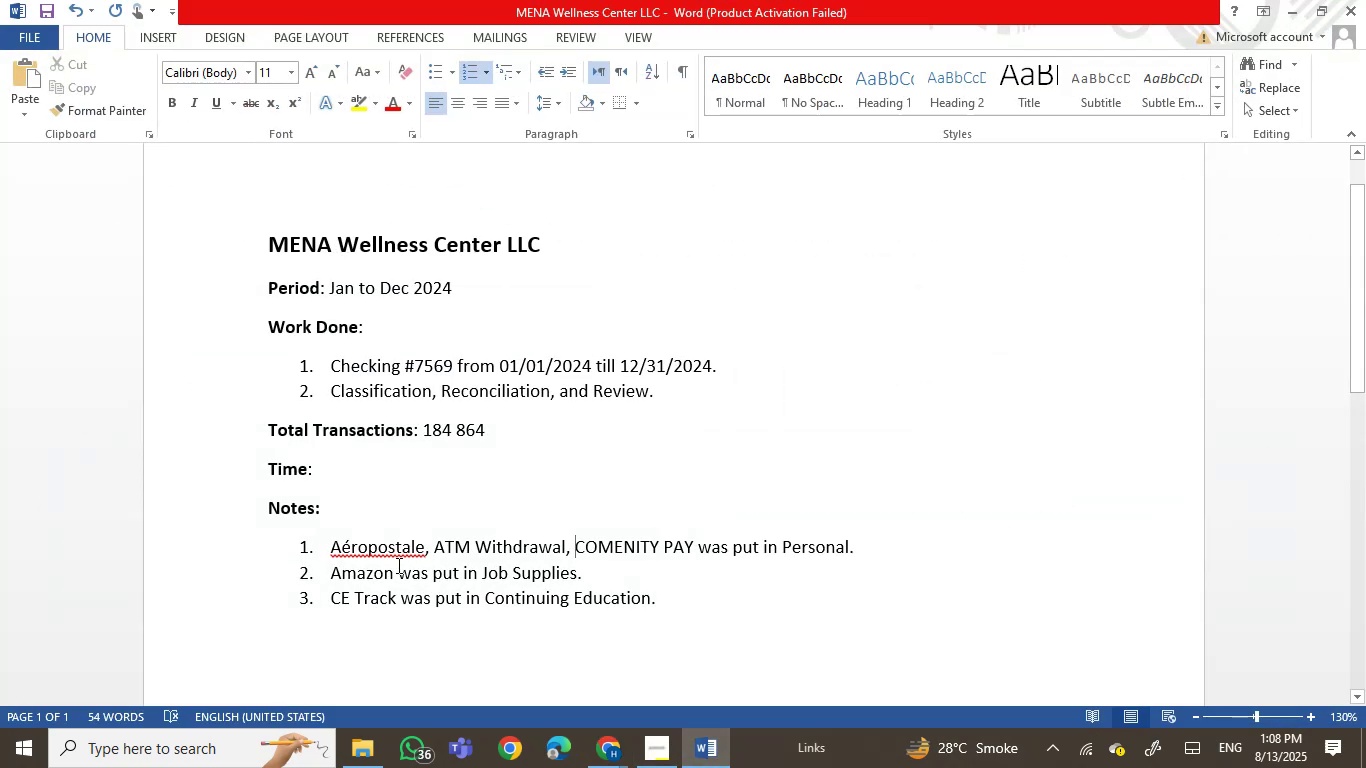 
left_click([332, 571])
 